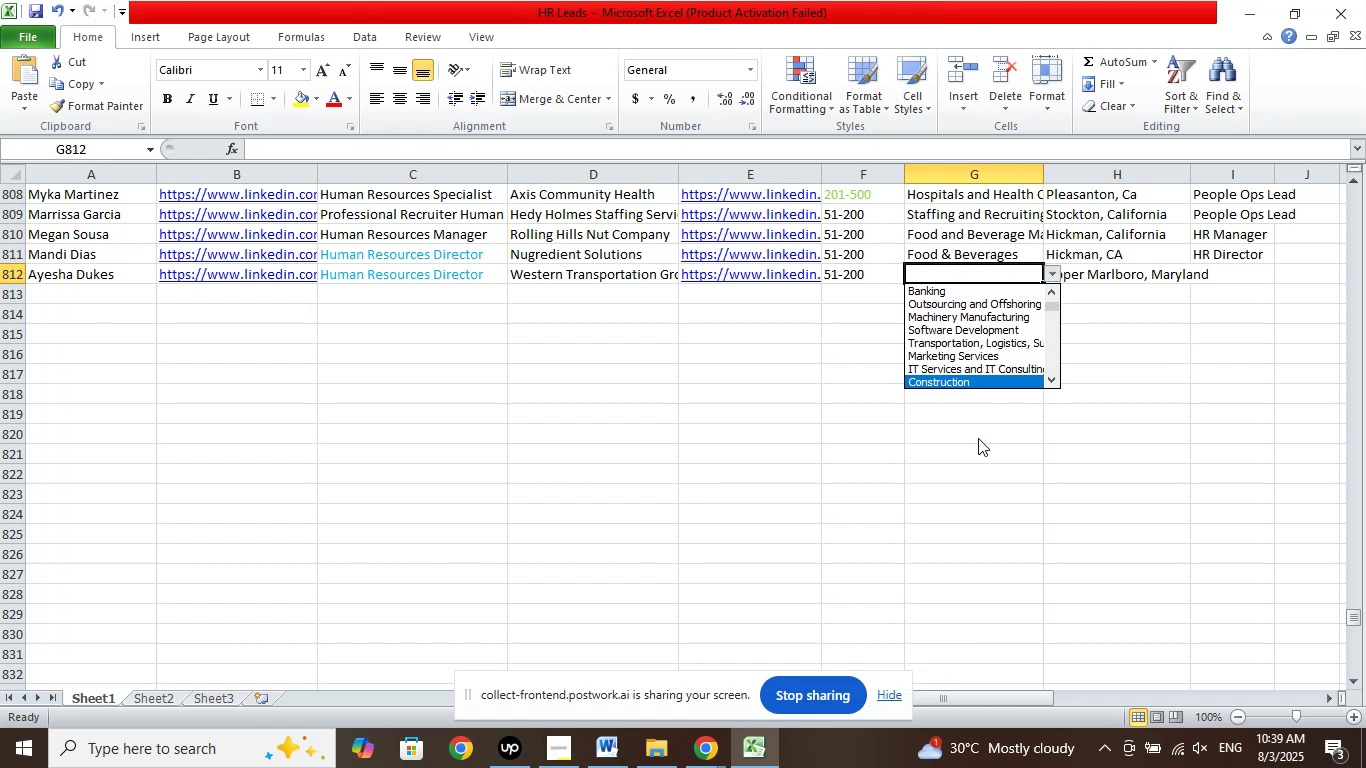 
key(ArrowDown)
 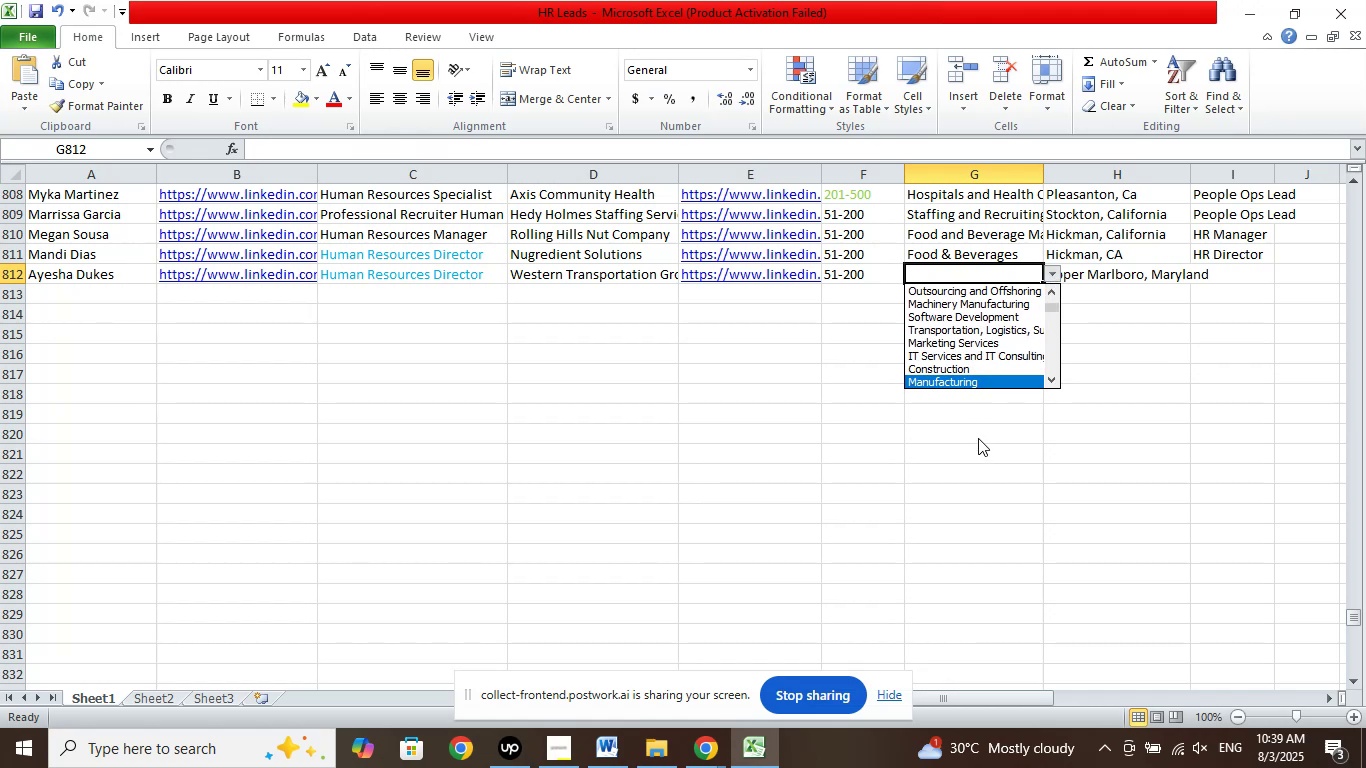 
key(ArrowDown)
 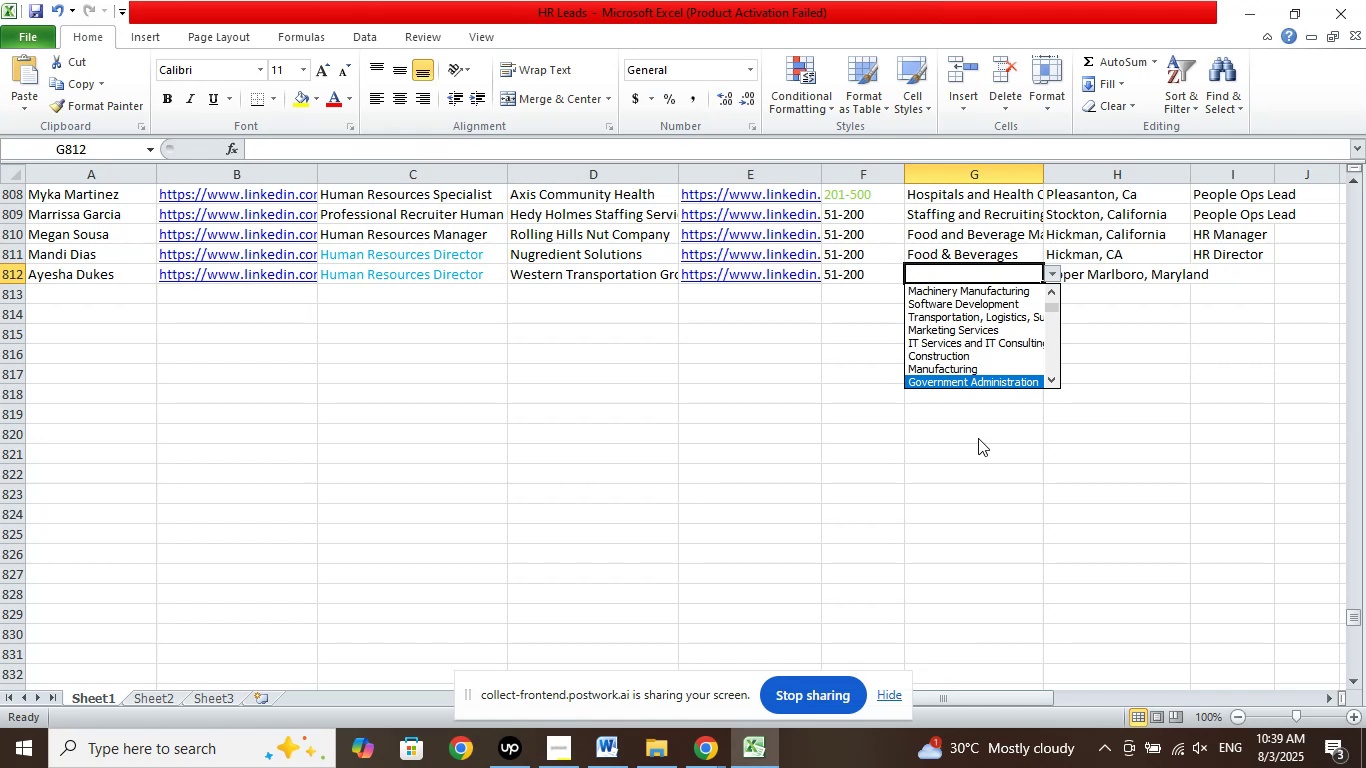 
wait(5.8)
 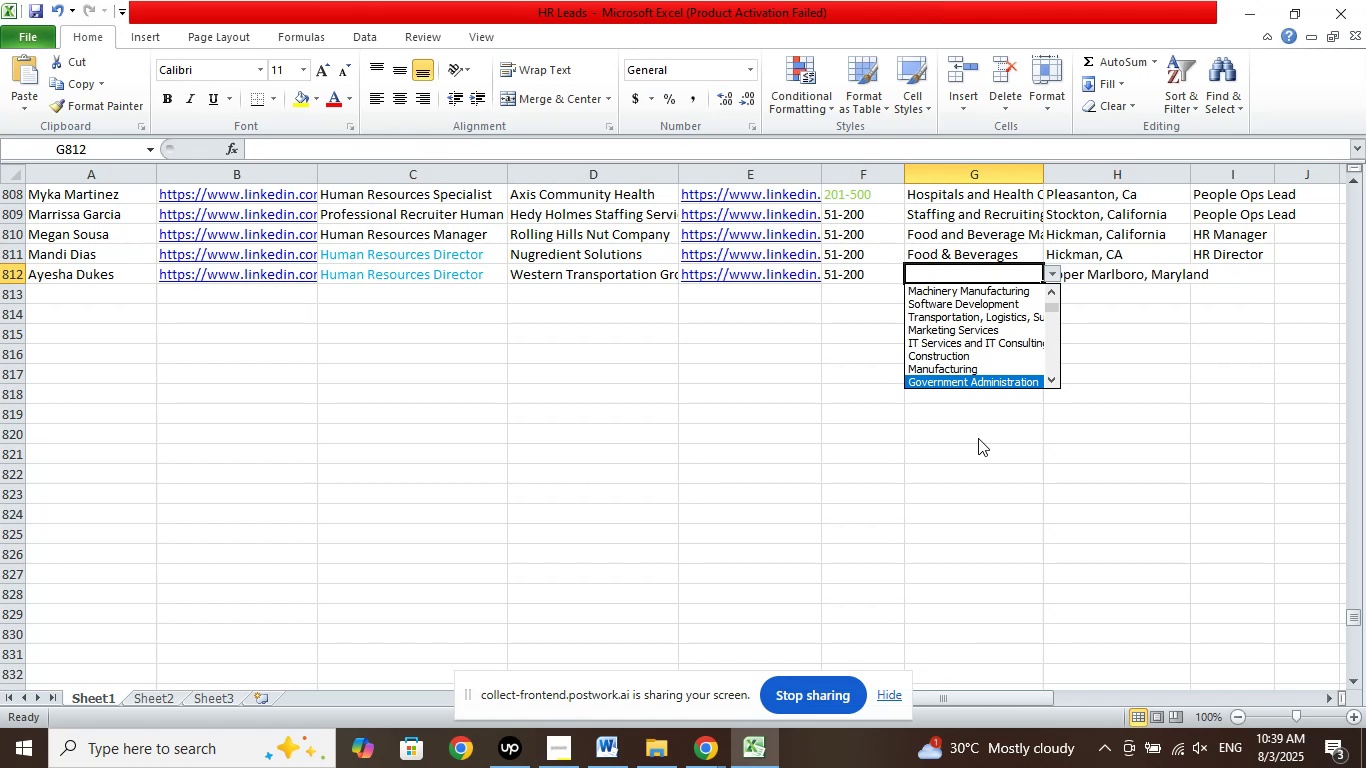 
key(ArrowDown)
 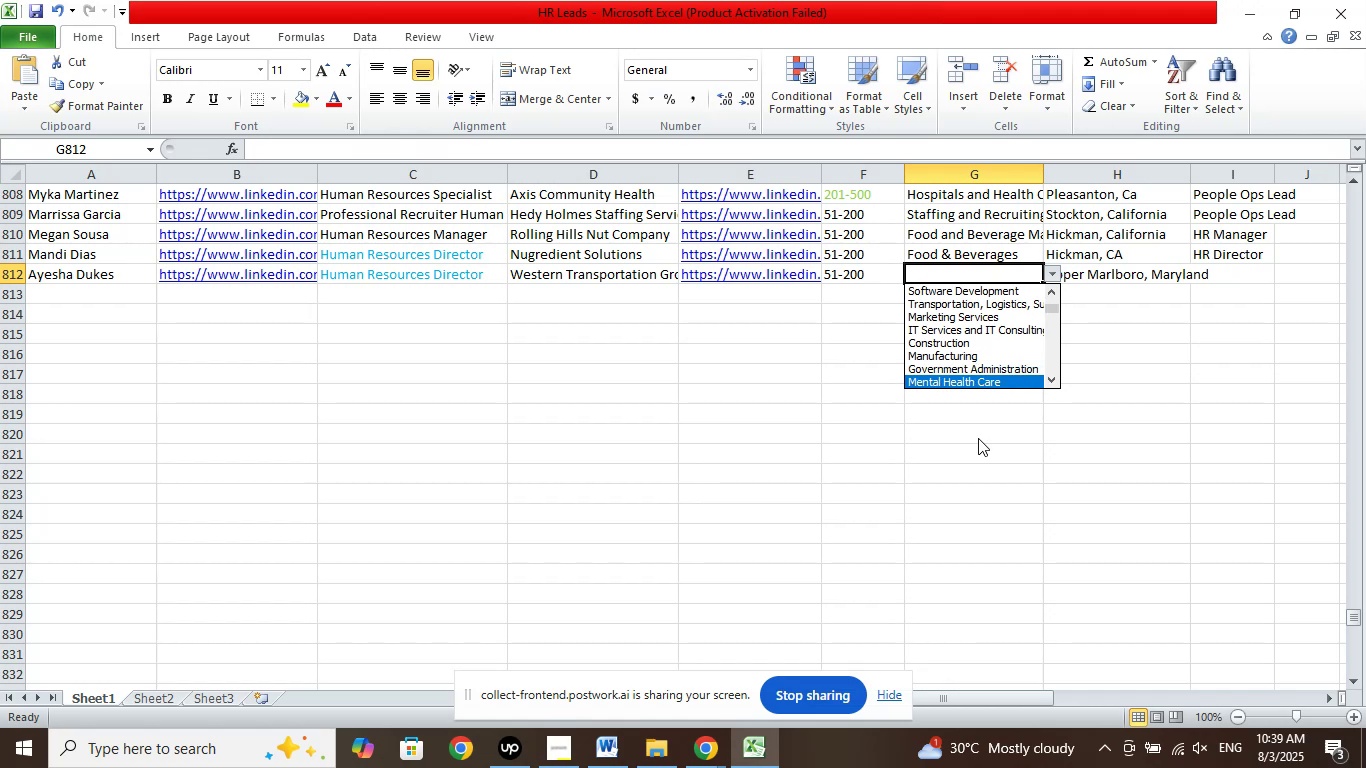 
key(ArrowDown)
 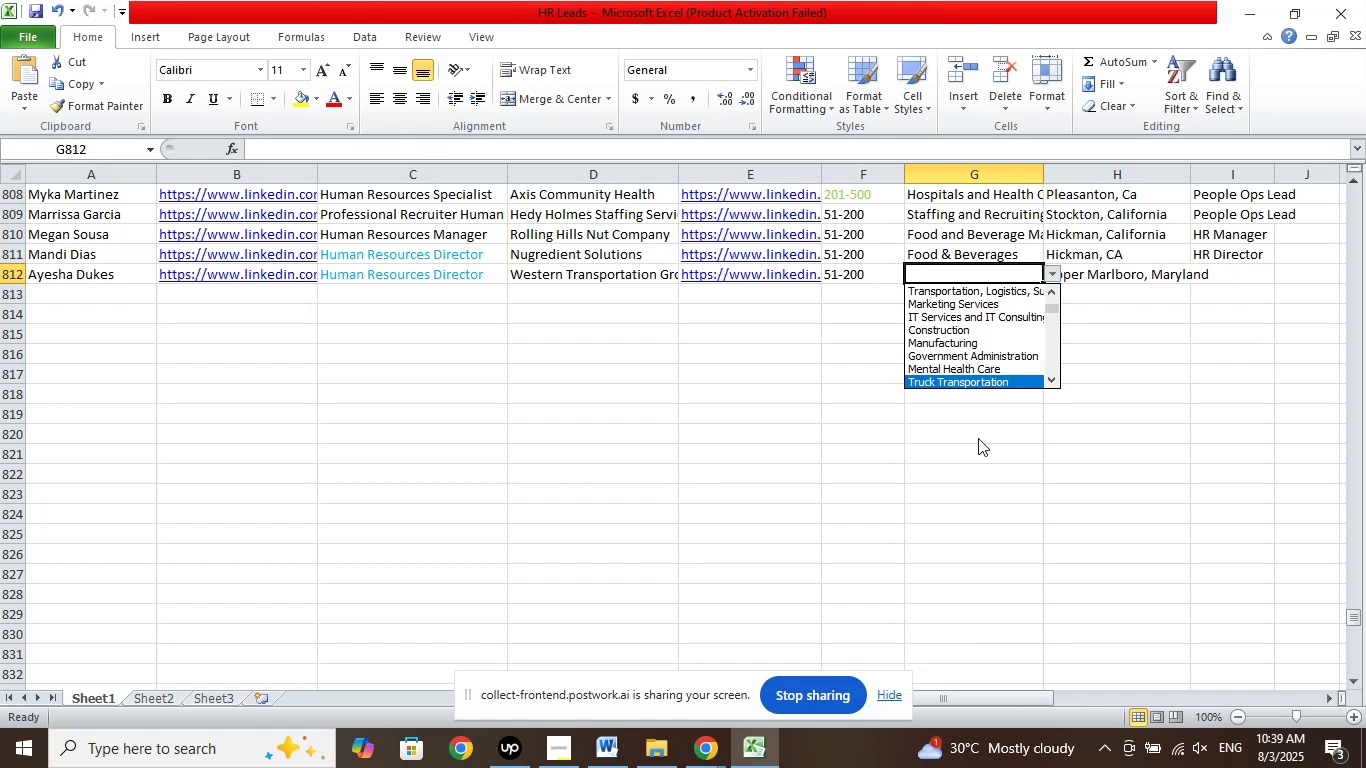 
key(Enter)
 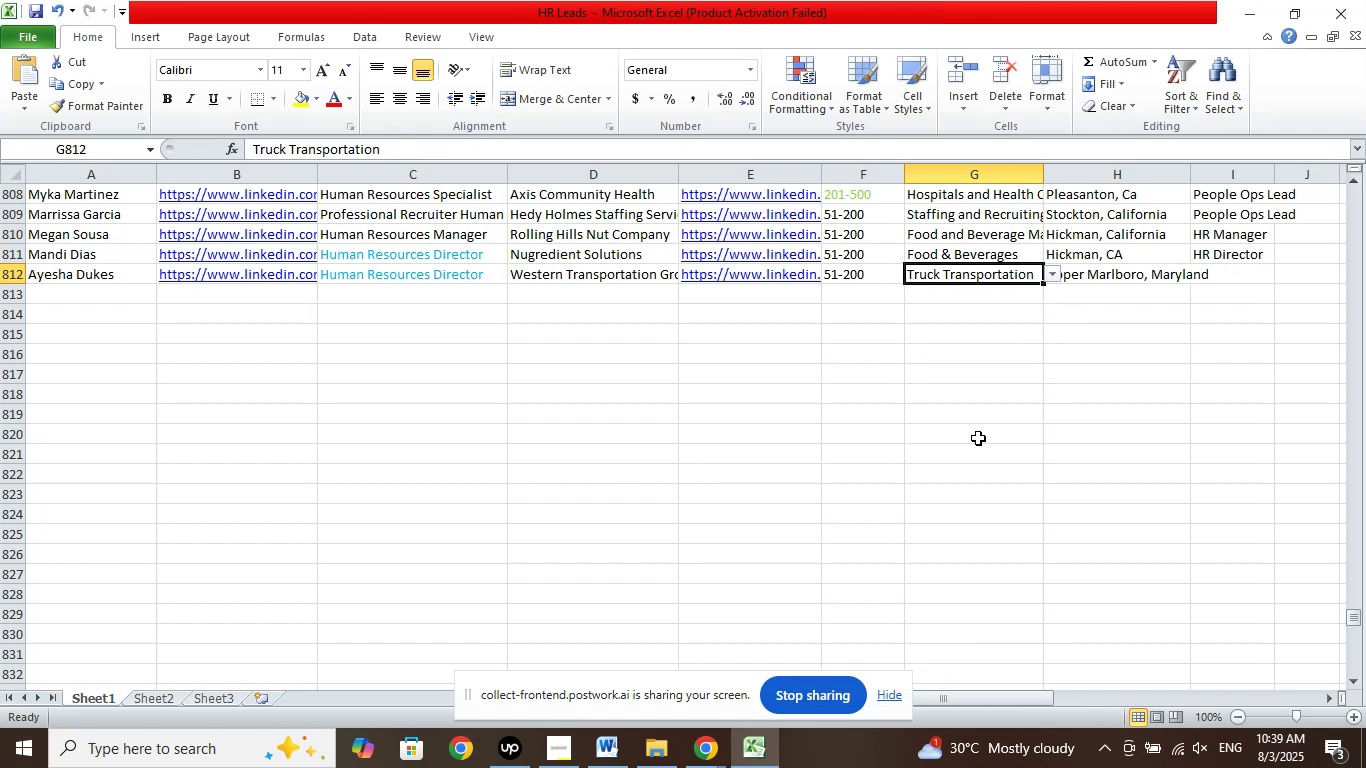 
left_click_drag(start_coordinate=[978, 437], to_coordinate=[976, 423])
 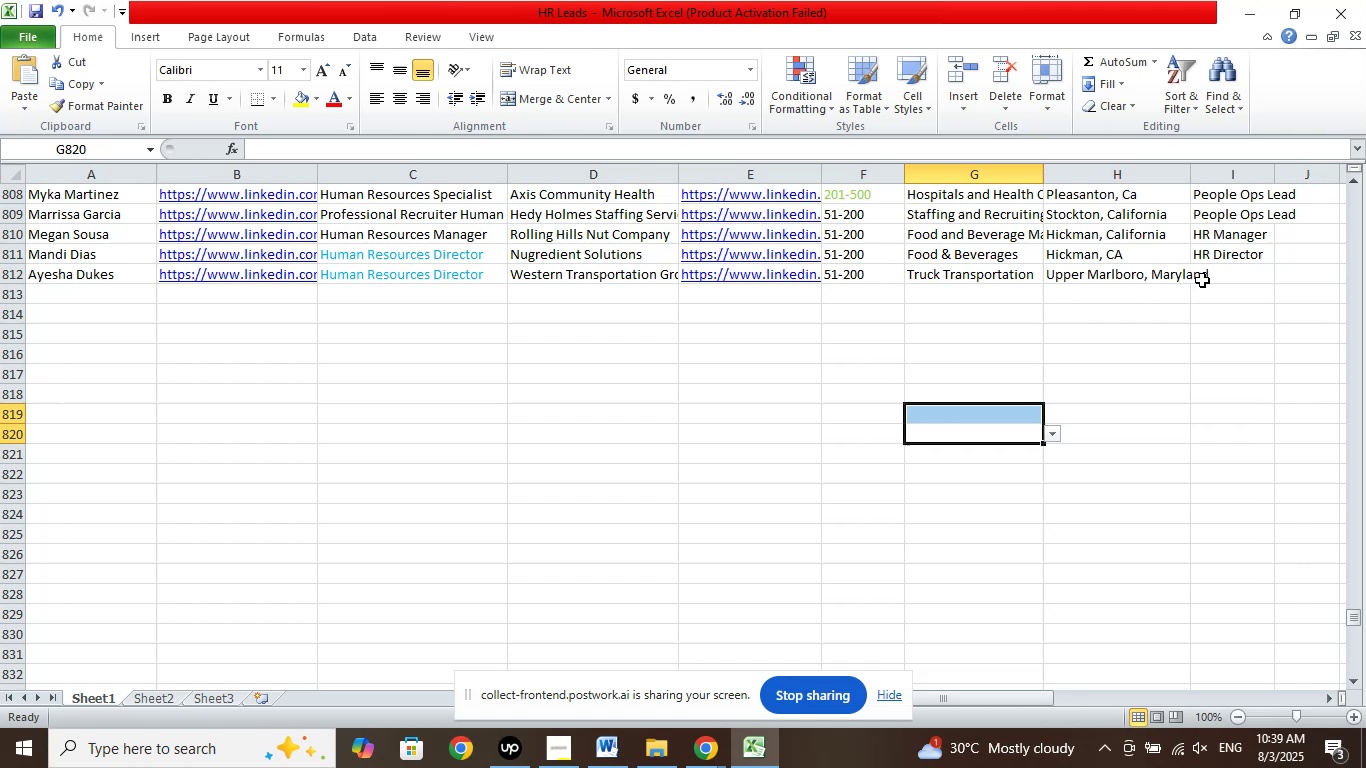 
left_click([1205, 273])
 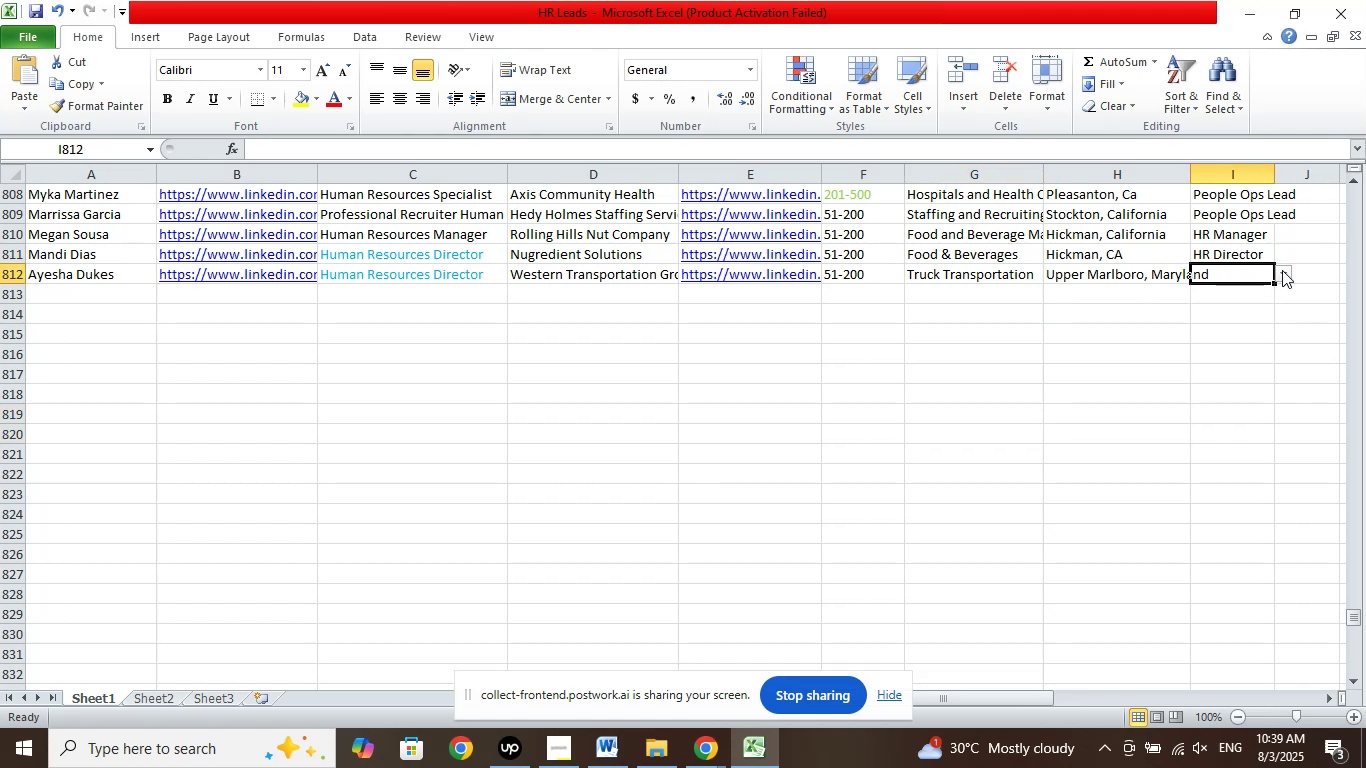 
left_click([1282, 270])
 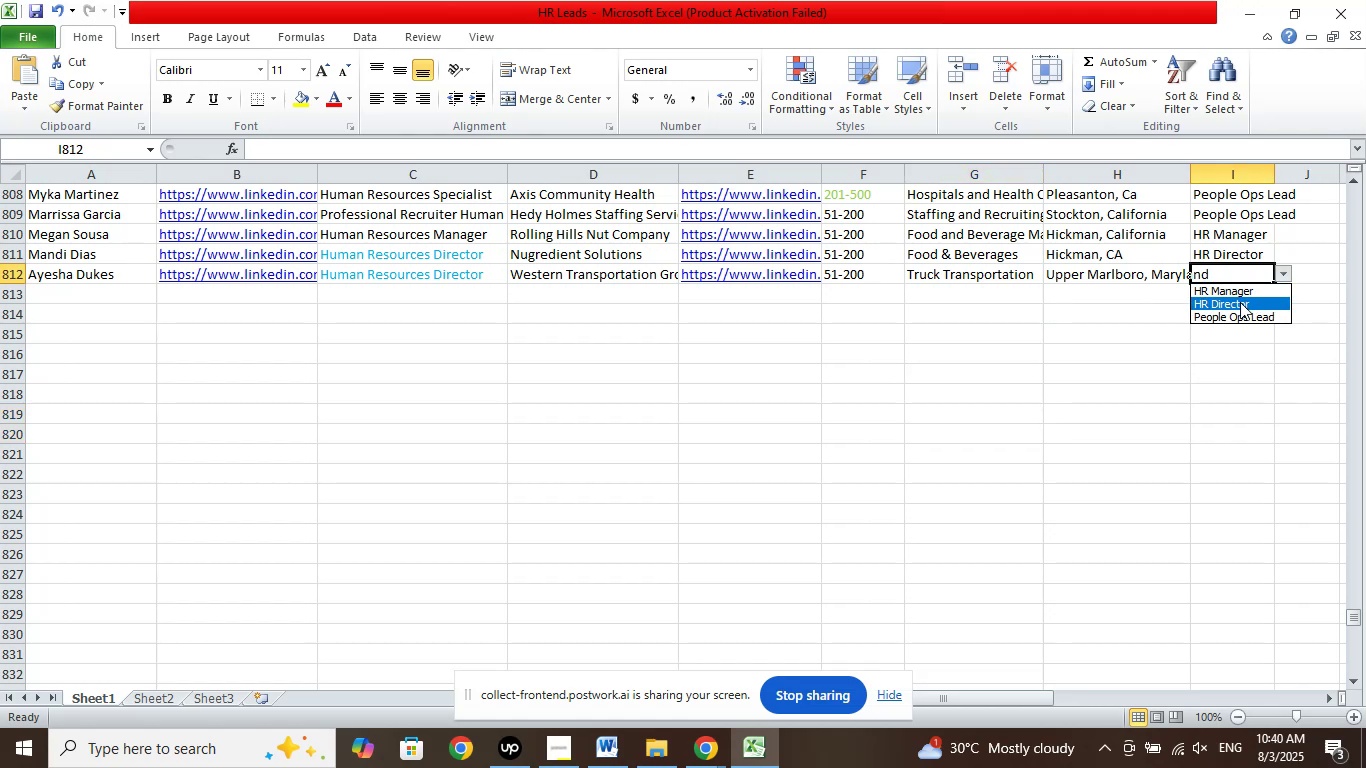 
double_click([1046, 352])
 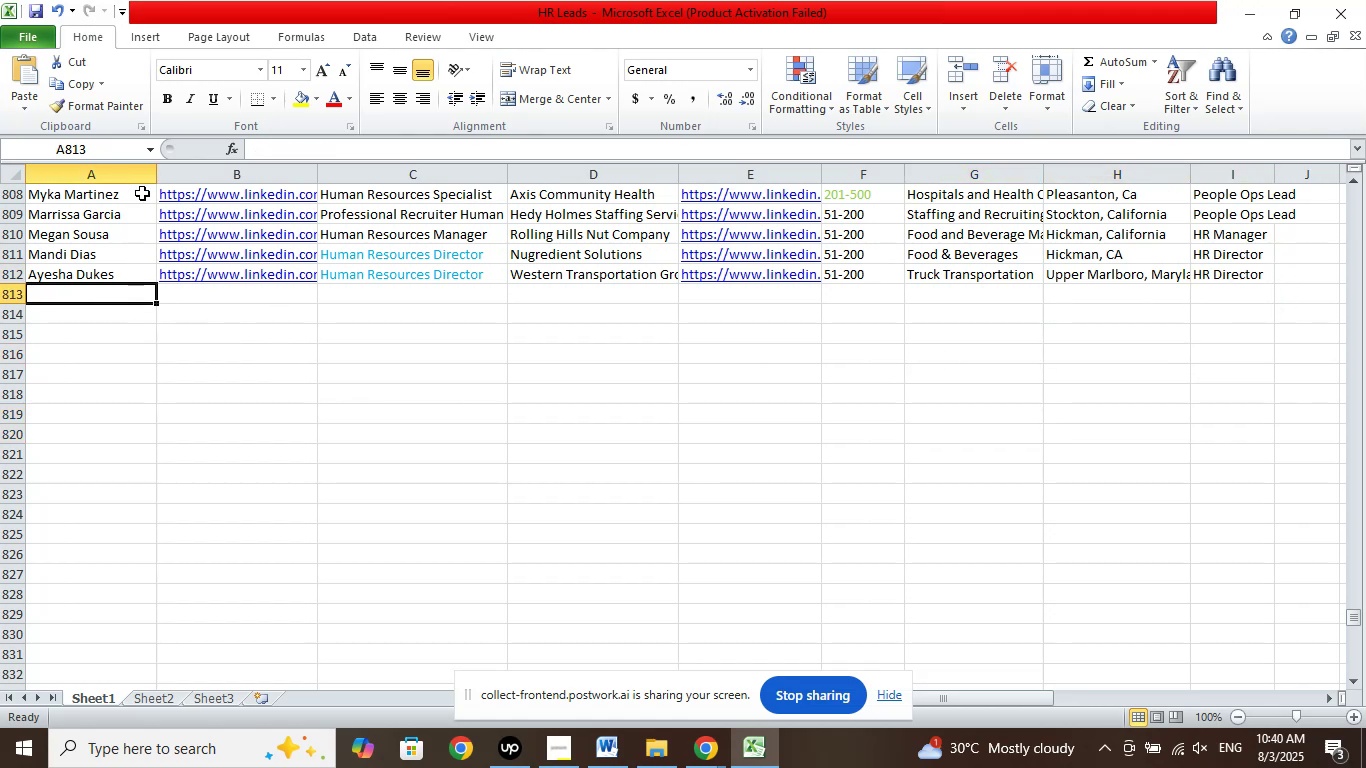 
left_click([34, 7])
 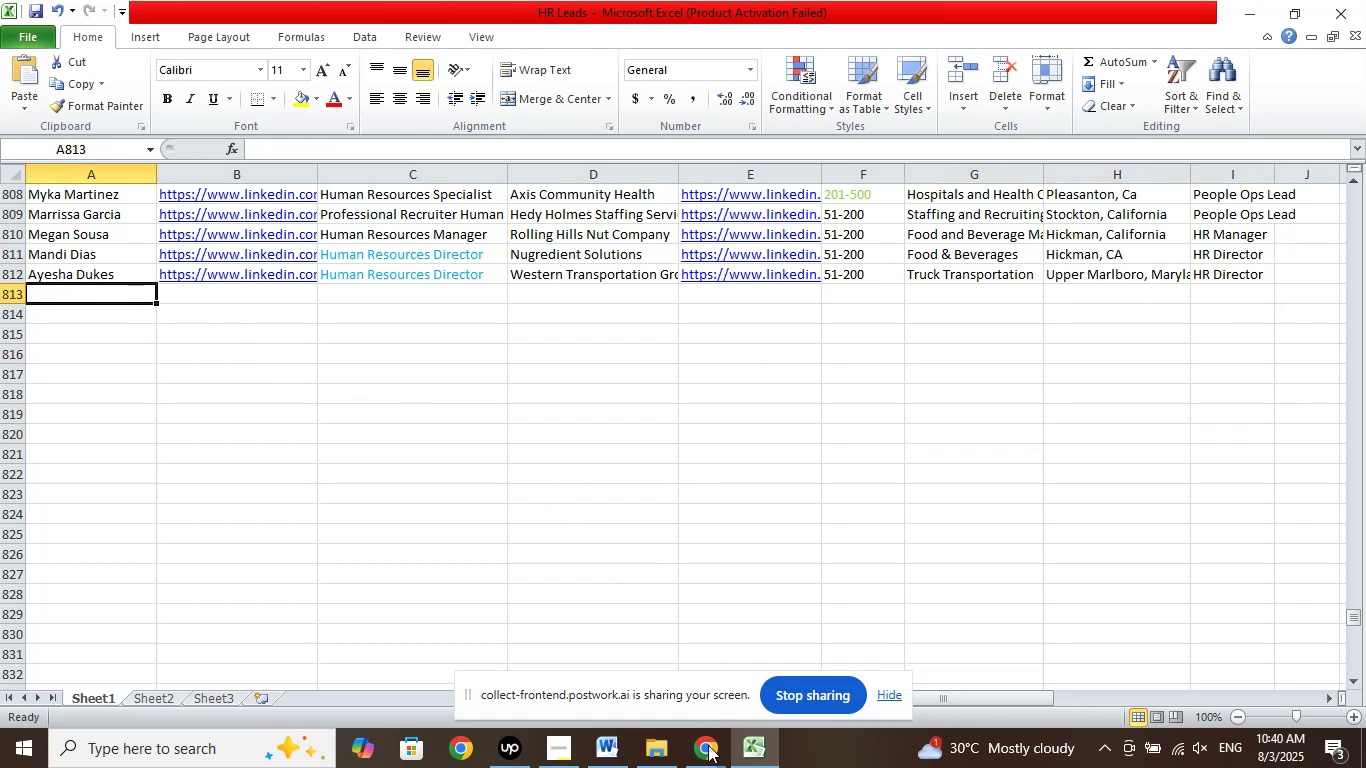 
left_click([707, 746])
 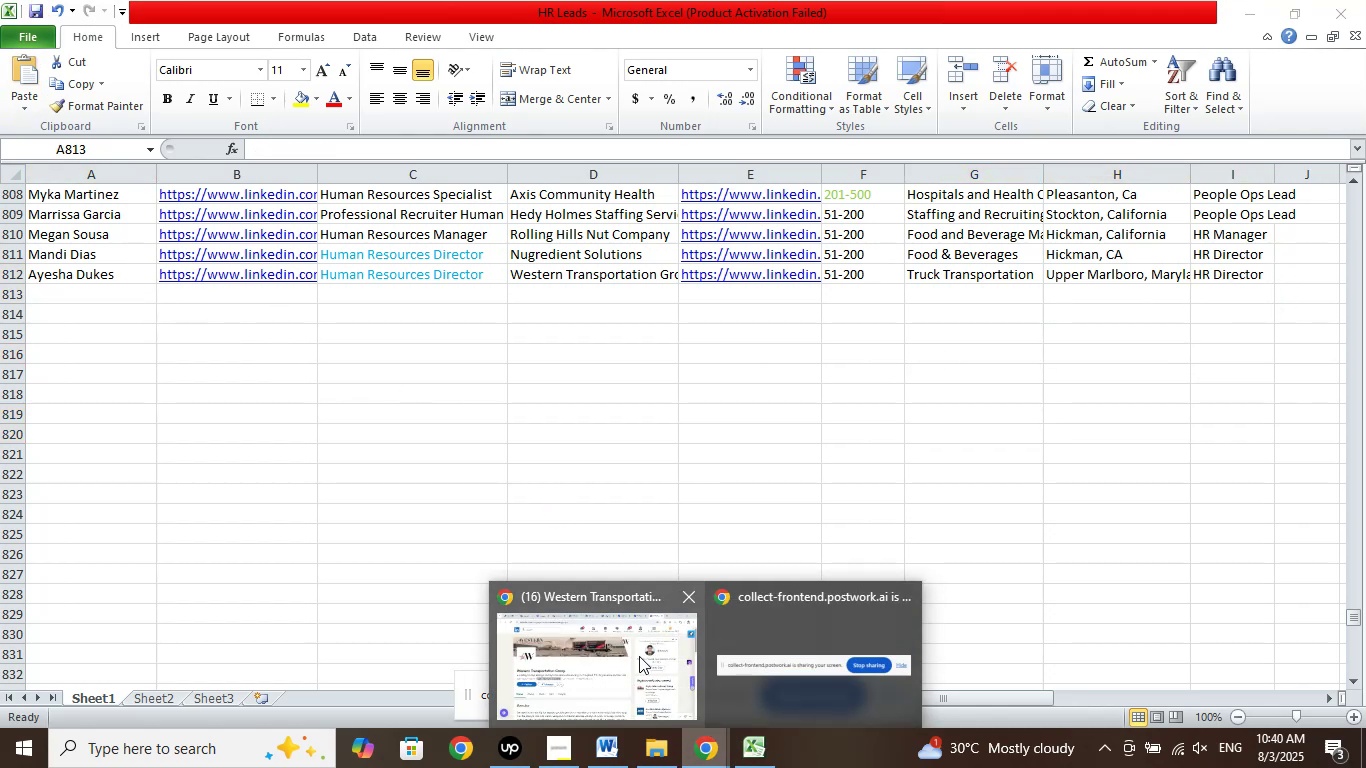 
left_click([639, 656])
 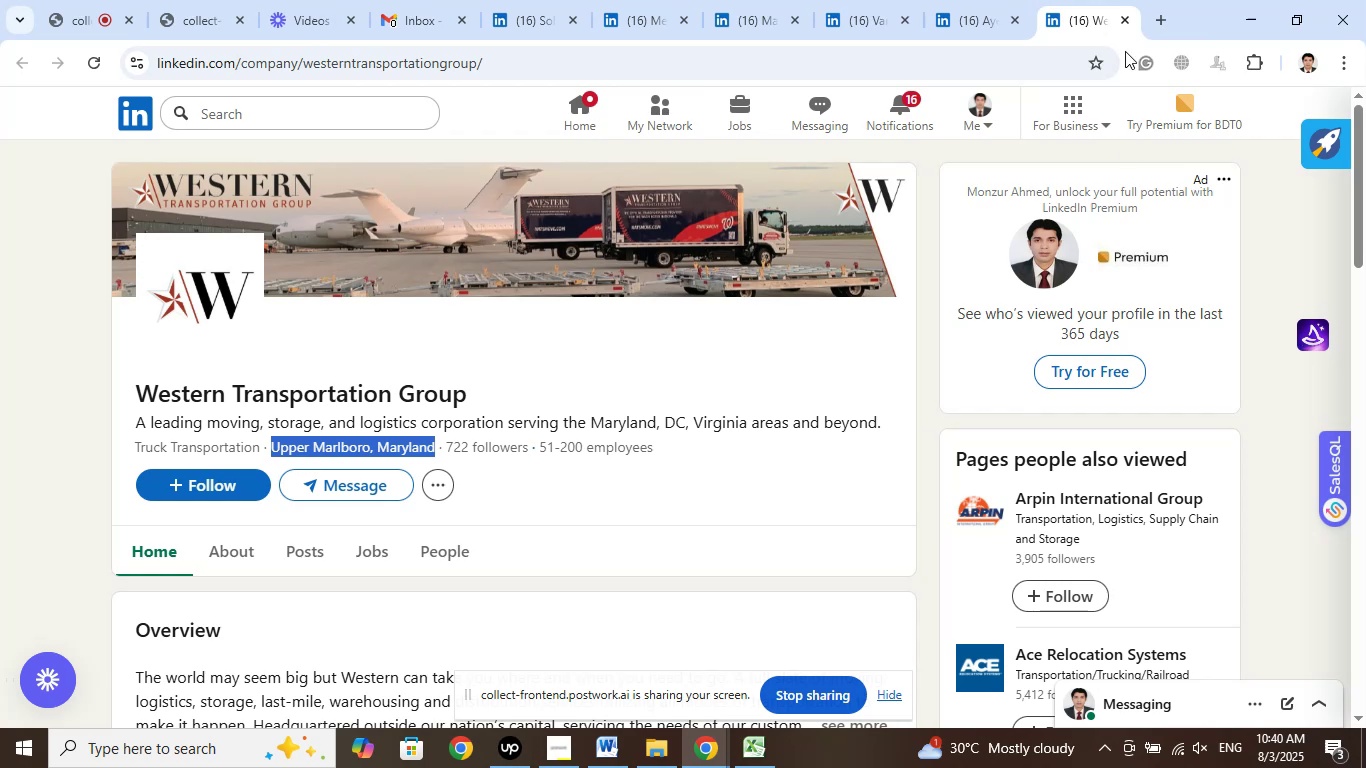 
left_click([1127, 25])
 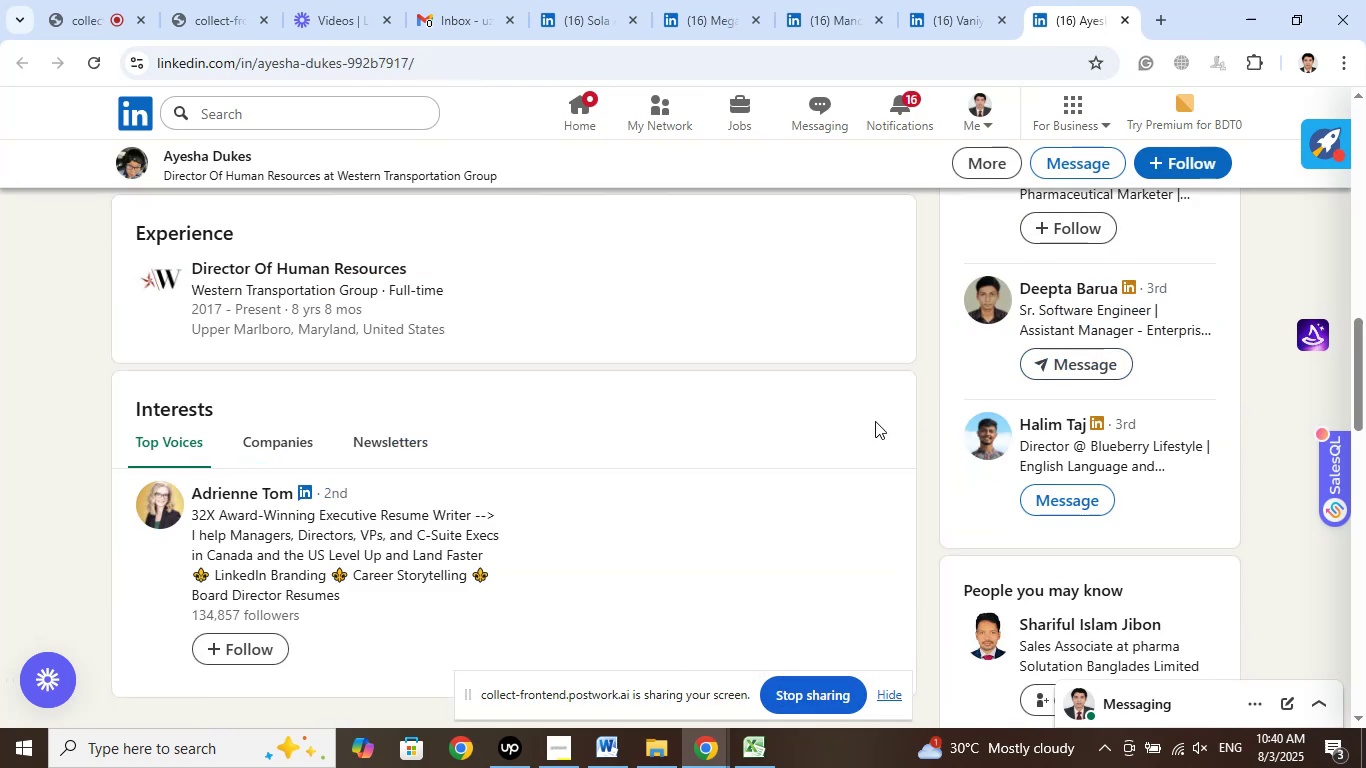 
scroll: coordinate [755, 435], scroll_direction: up, amount: 7.0
 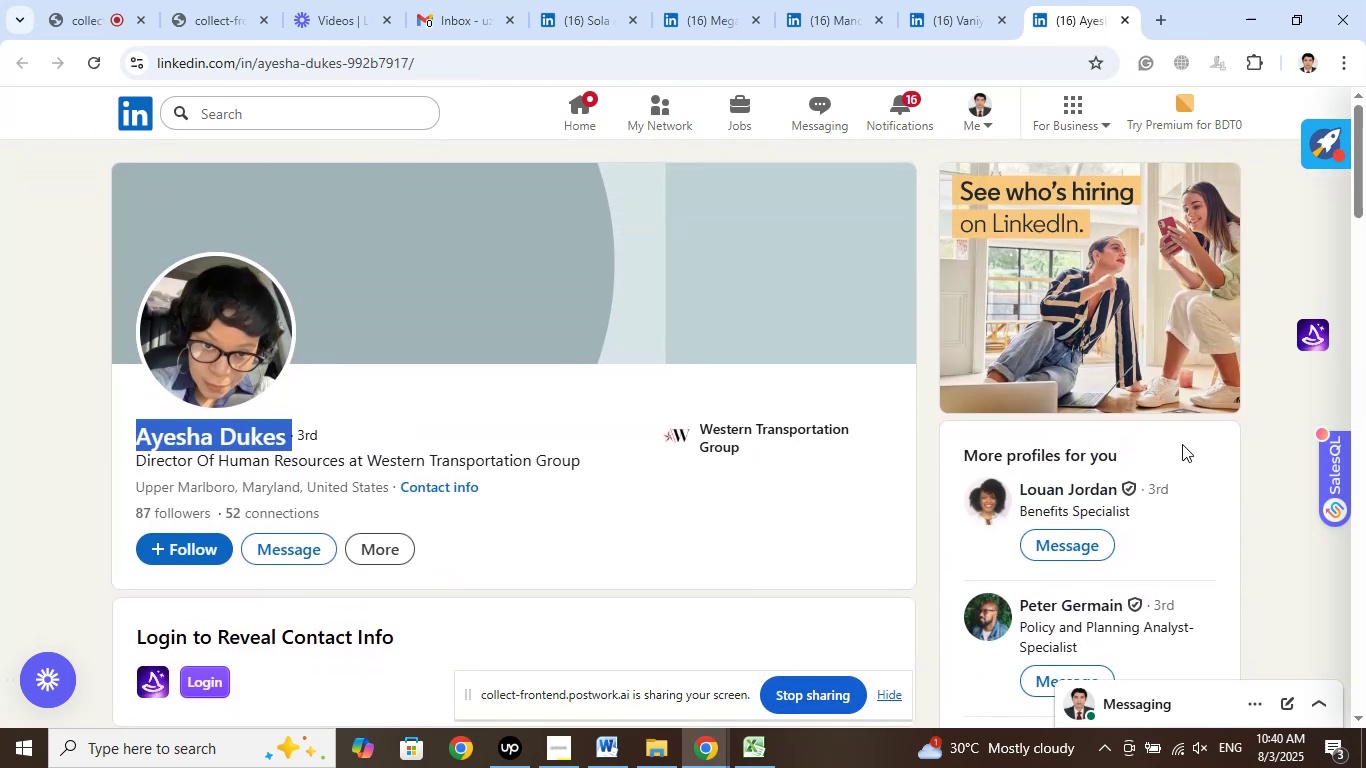 
scroll: coordinate [1252, 404], scroll_direction: down, amount: 4.0
 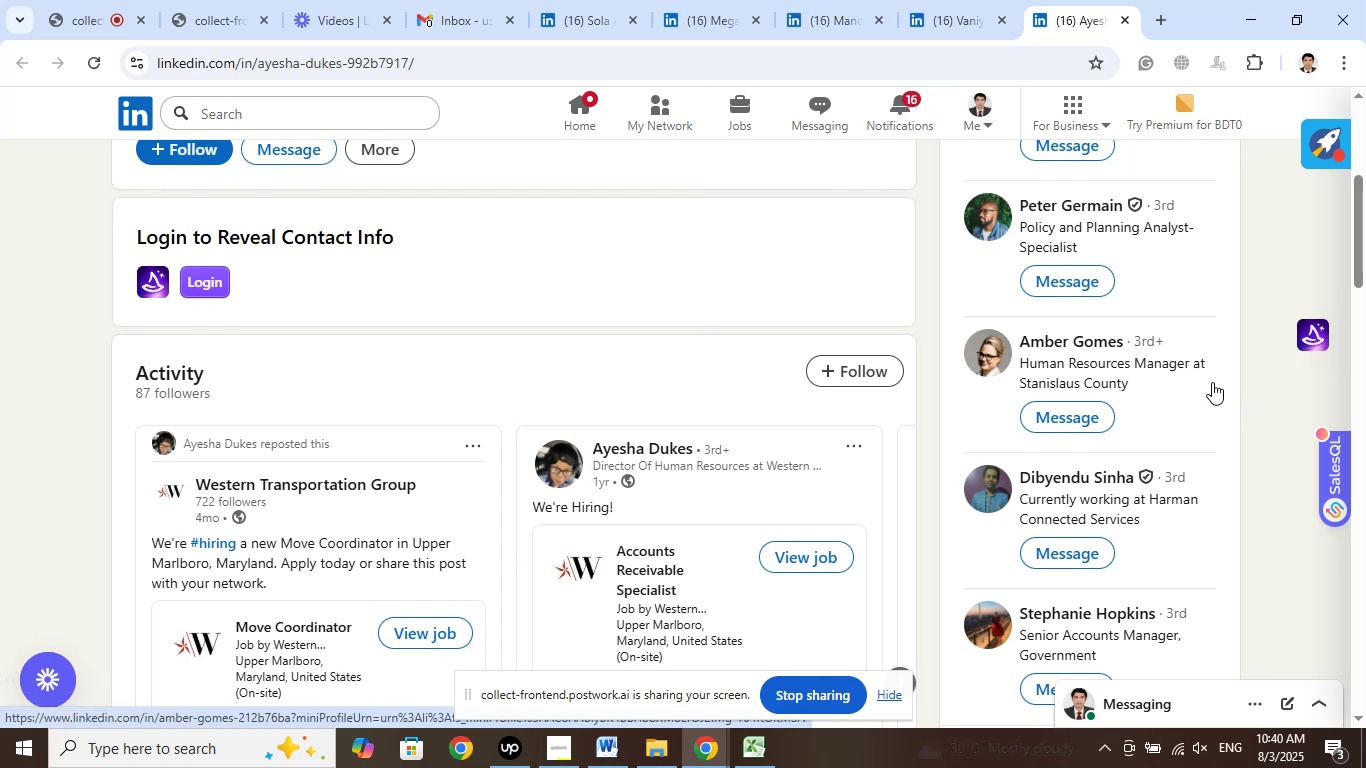 
wait(13.13)
 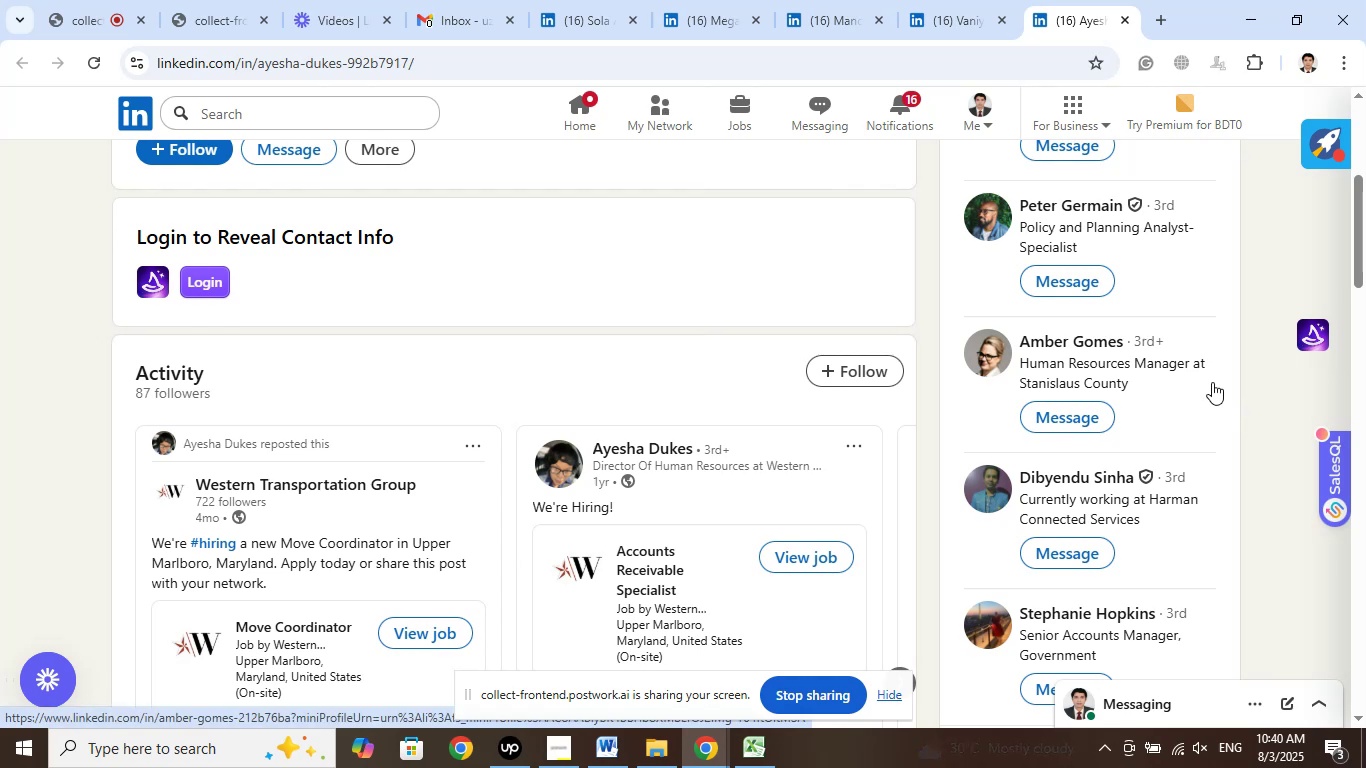 
scroll: coordinate [1188, 494], scroll_direction: down, amount: 2.0
 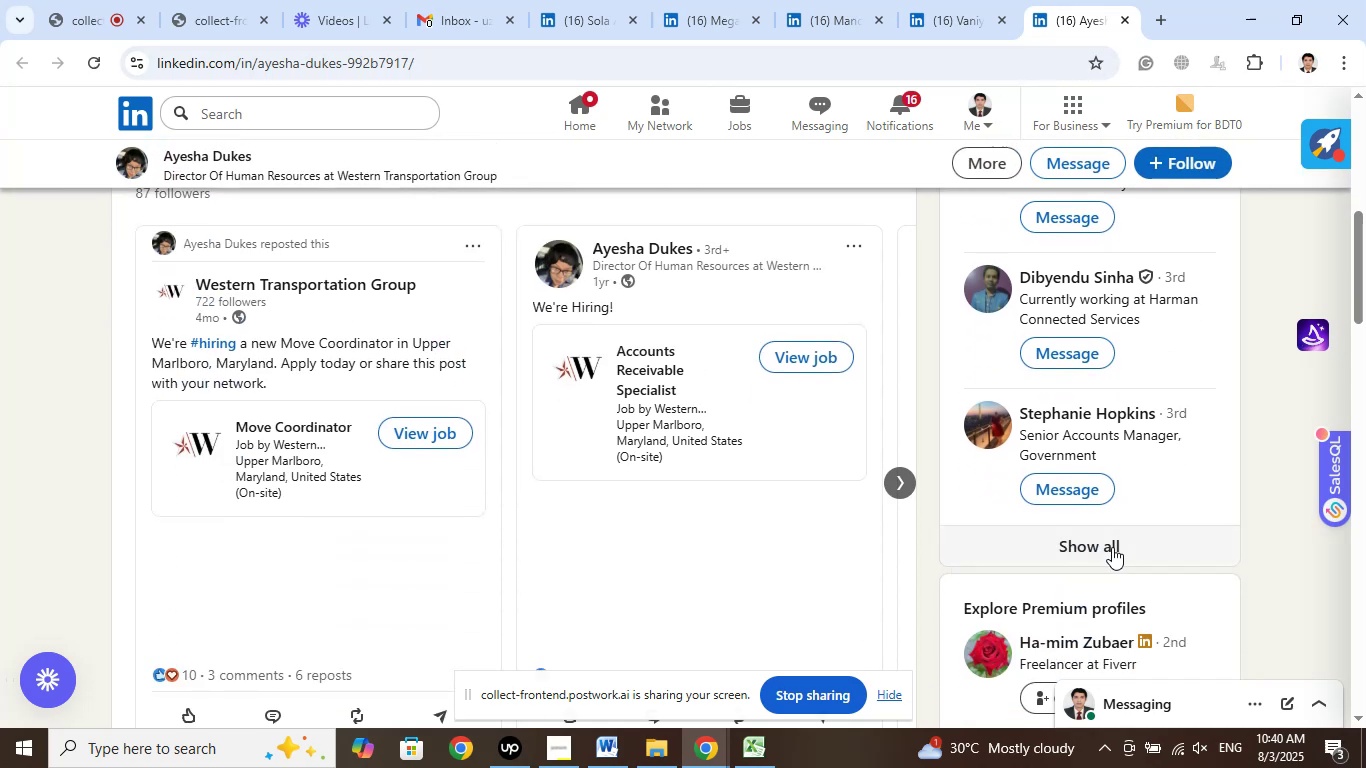 
left_click([1112, 546])
 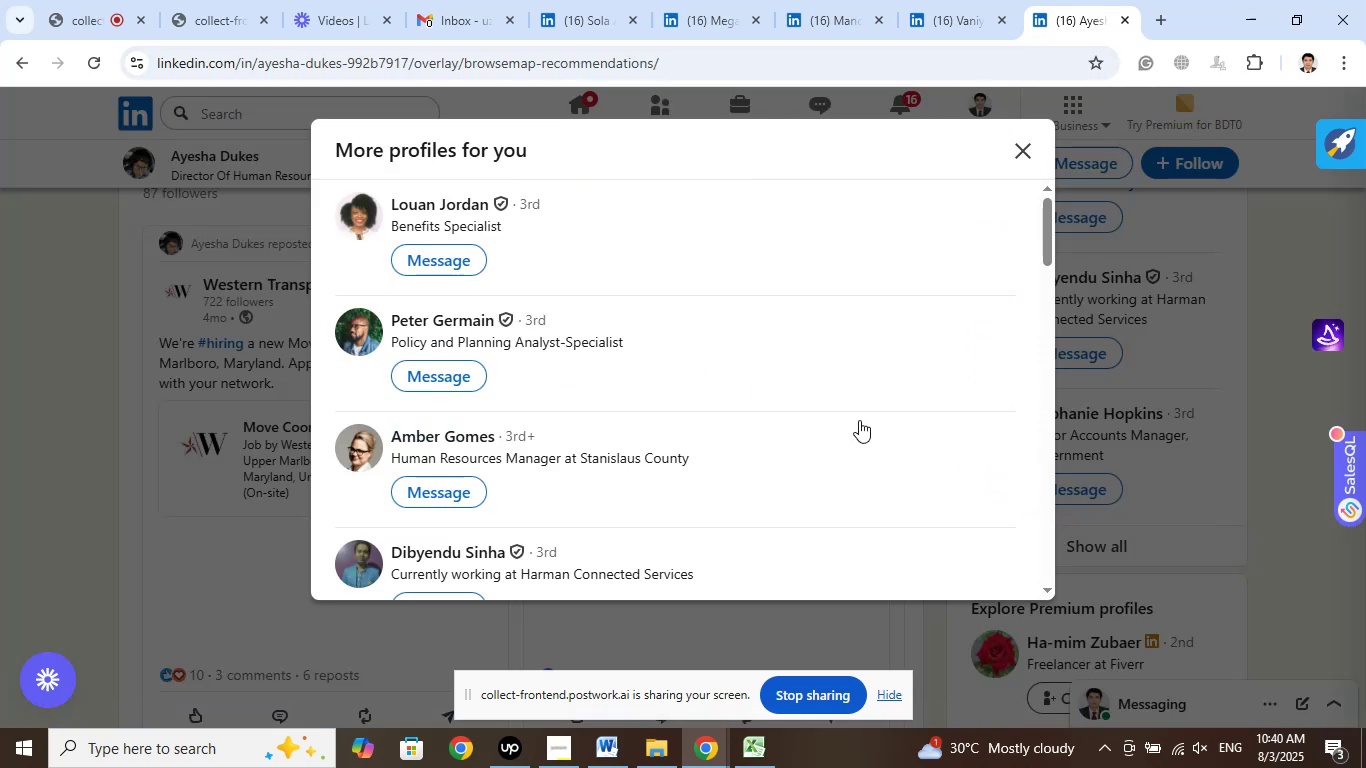 
scroll: coordinate [749, 352], scroll_direction: down, amount: 7.0
 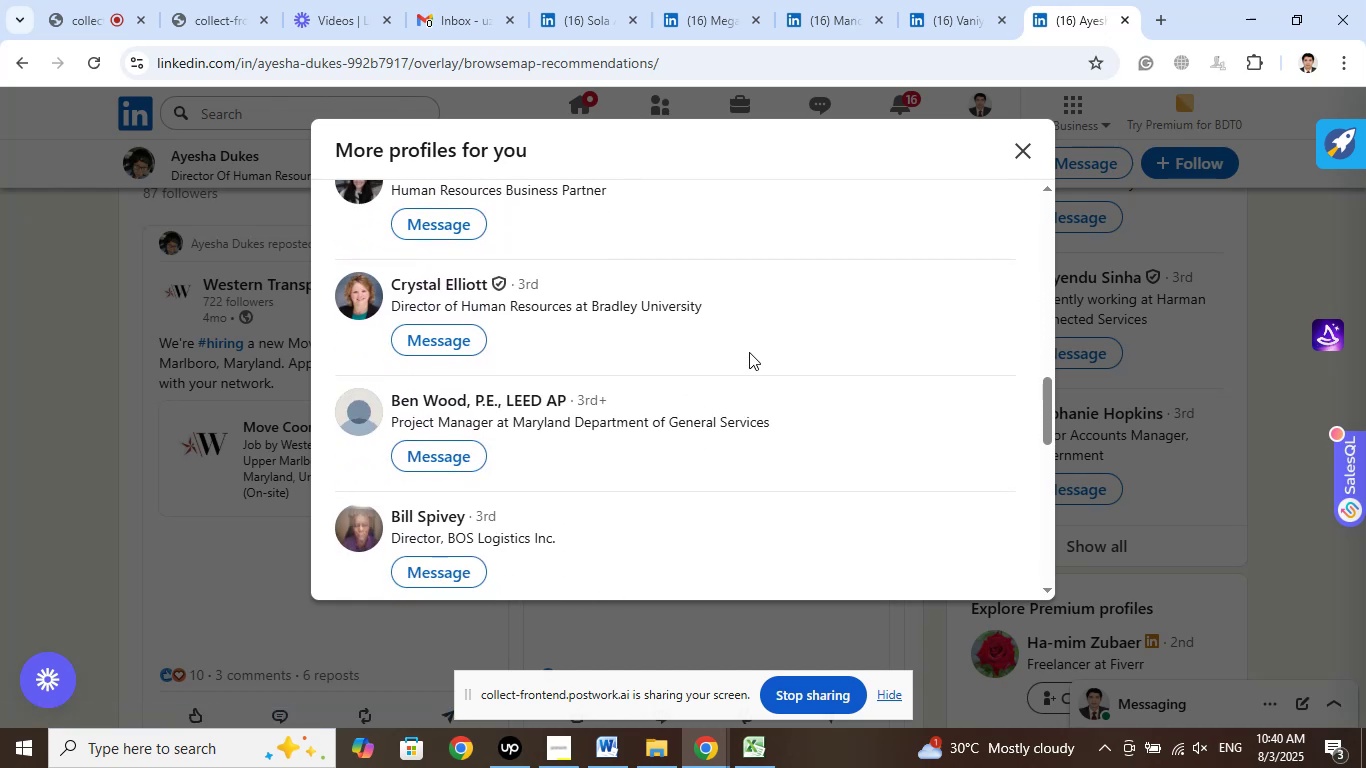 
scroll: coordinate [749, 352], scroll_direction: down, amount: 7.0
 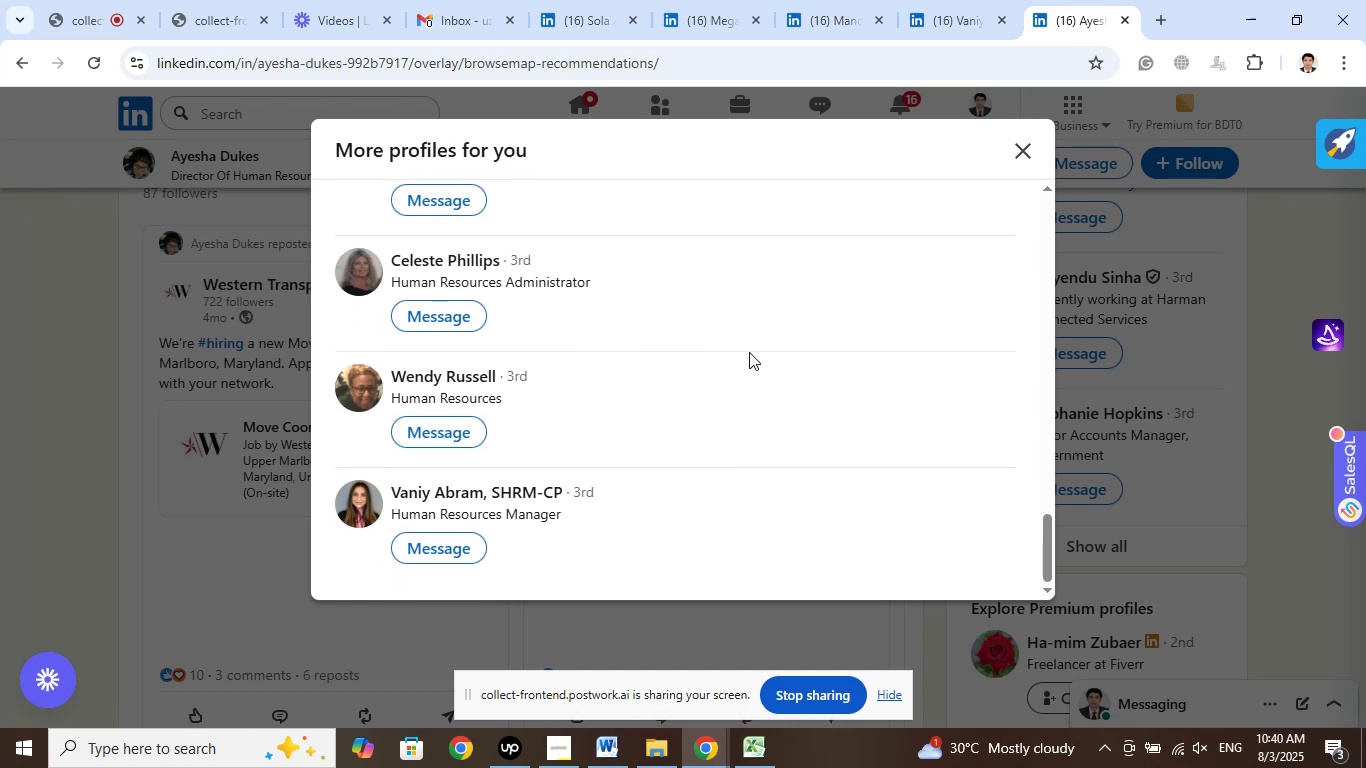 
scroll: coordinate [749, 346], scroll_direction: up, amount: 4.0
 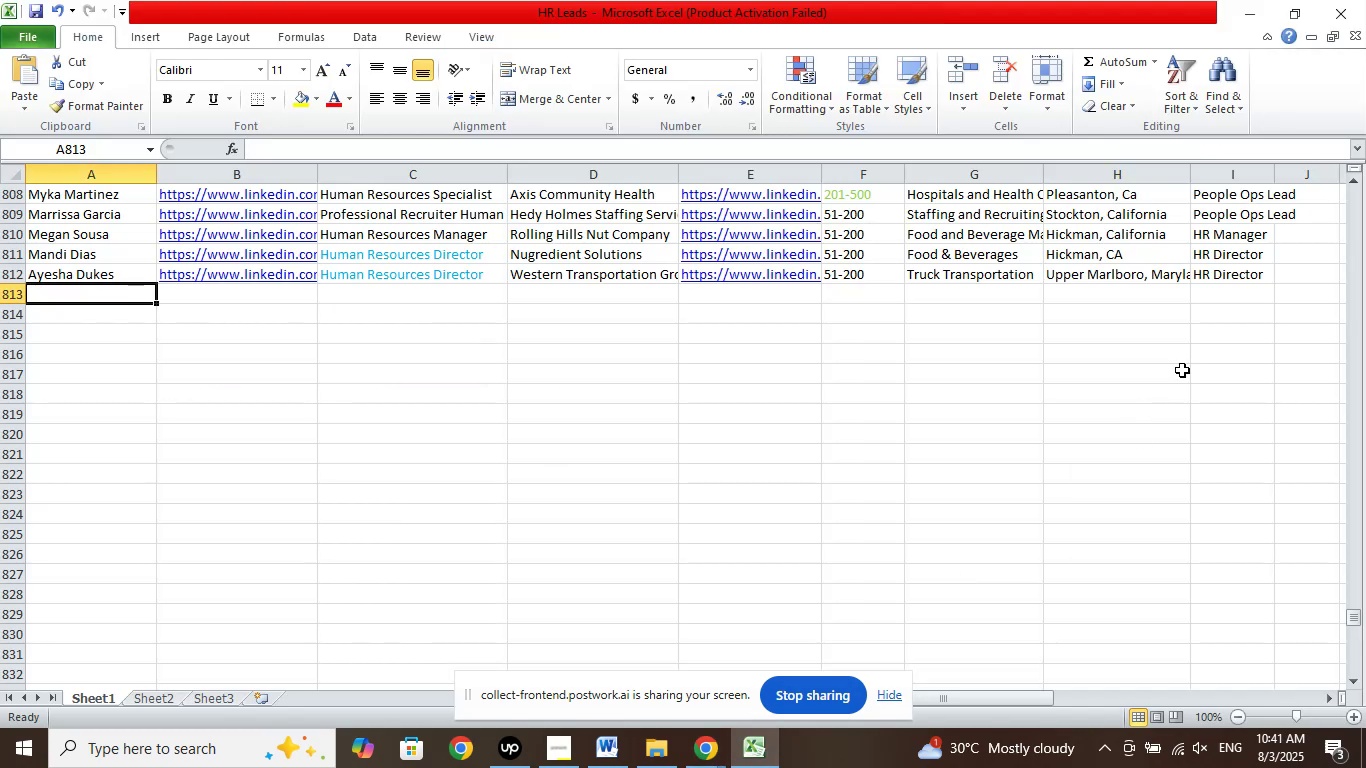 
left_click([1292, 277])
 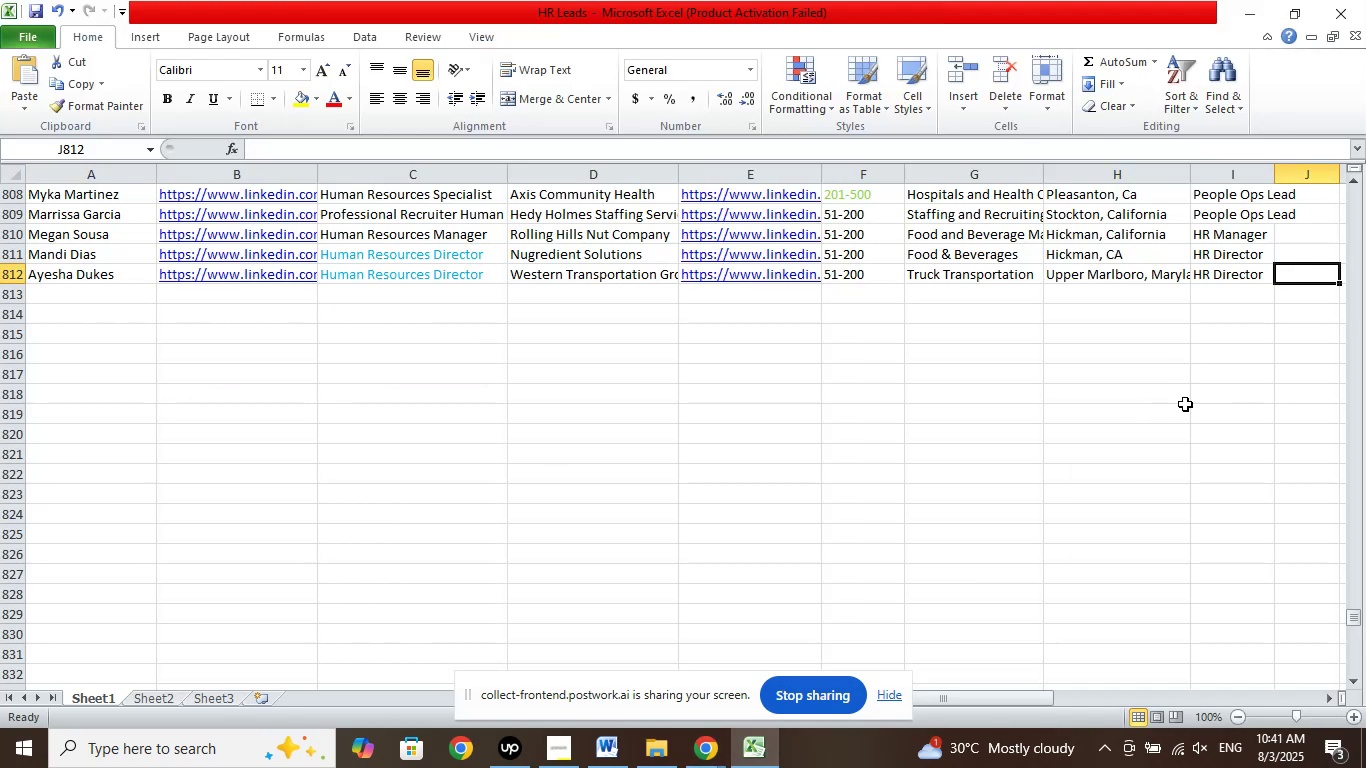 
key(NumpadMultiply)
 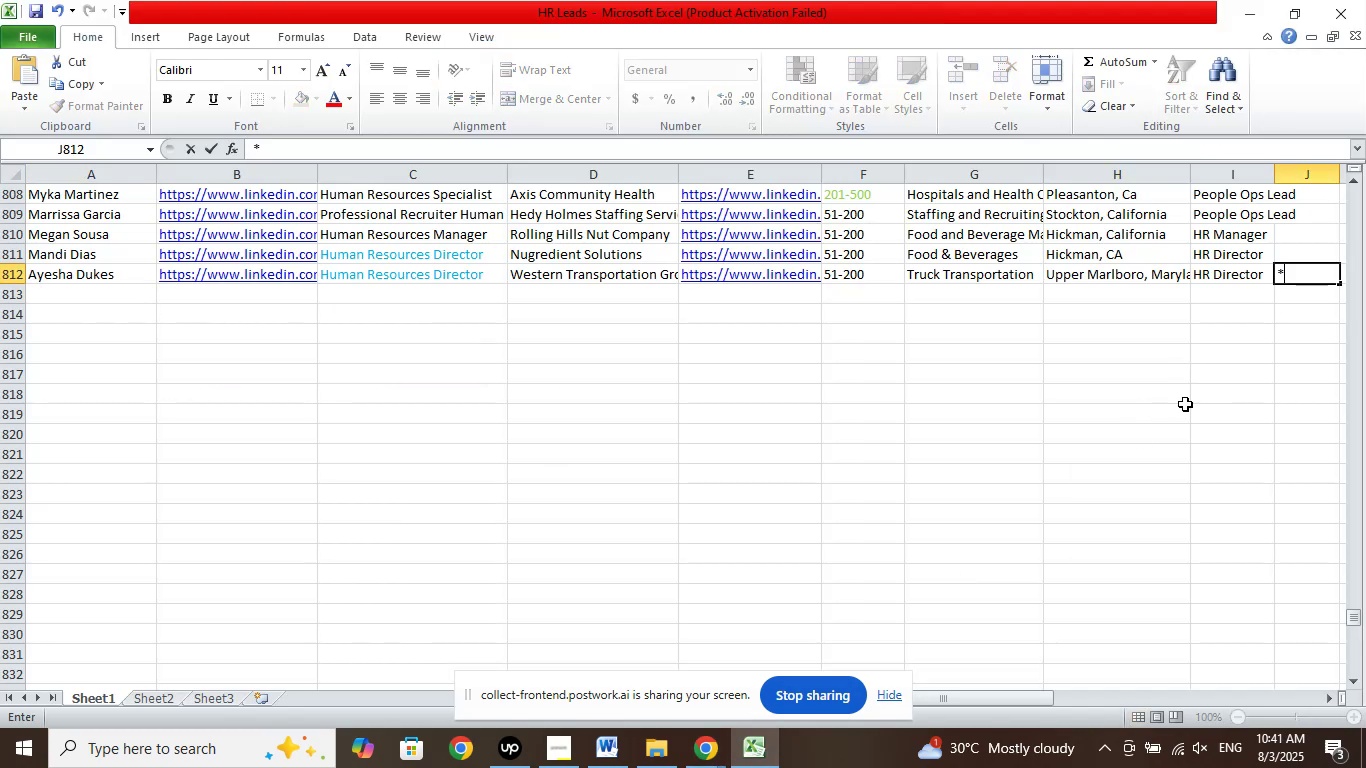 
key(NumpadMultiply)
 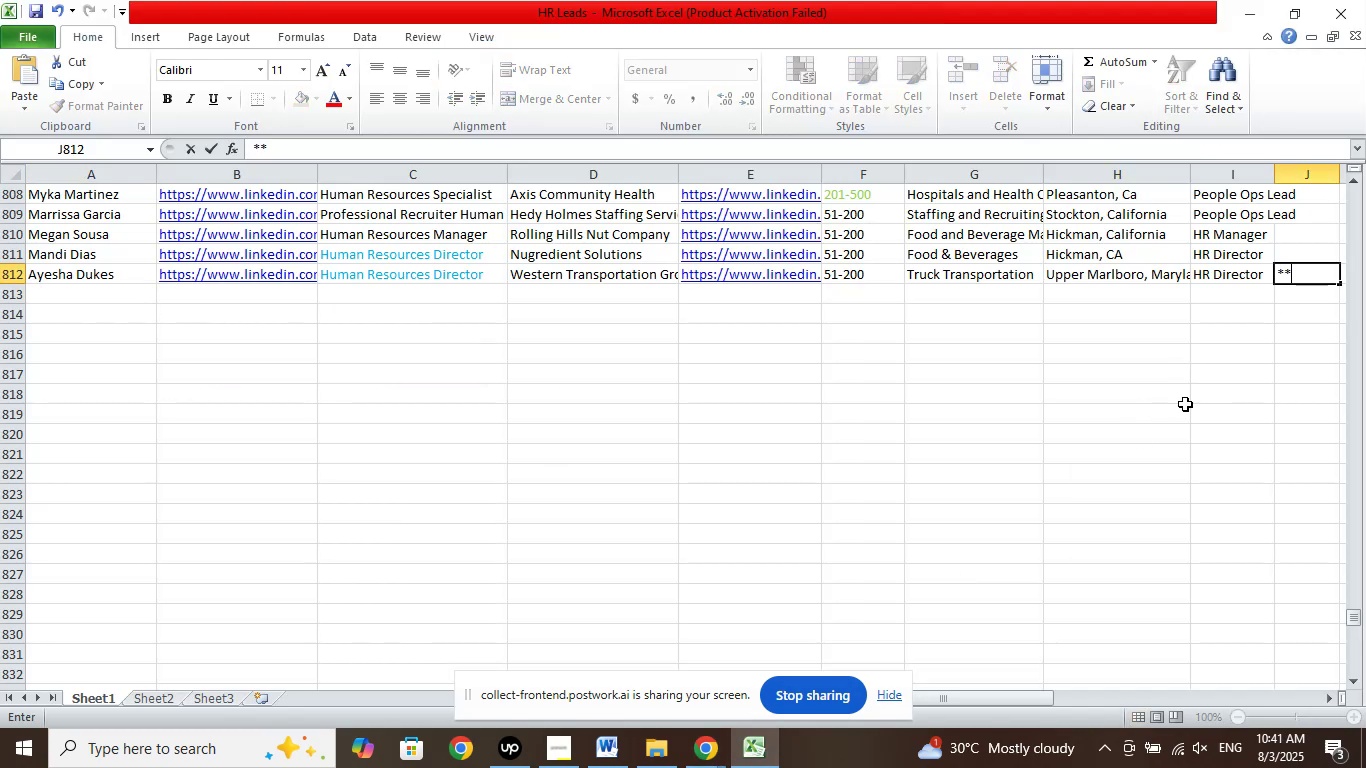 
key(NumpadMultiply)
 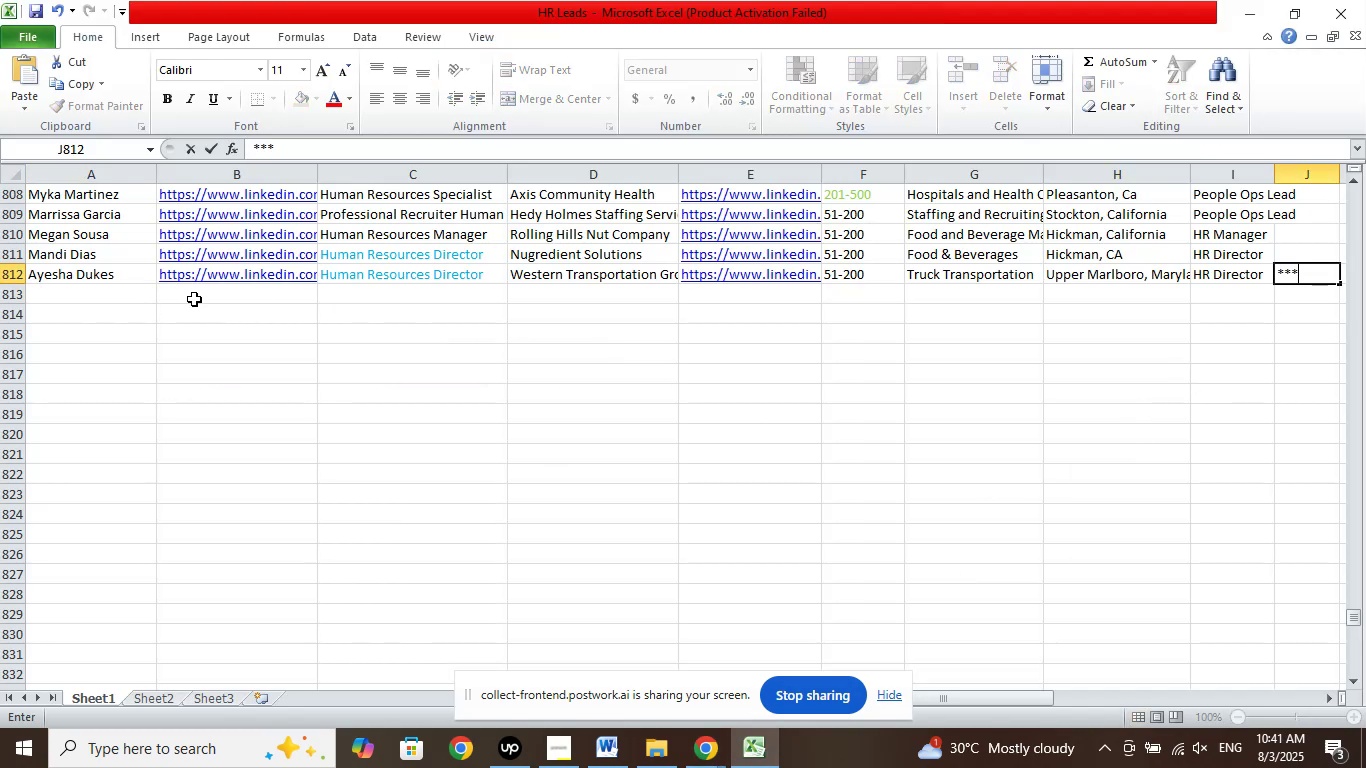 
left_click([122, 294])
 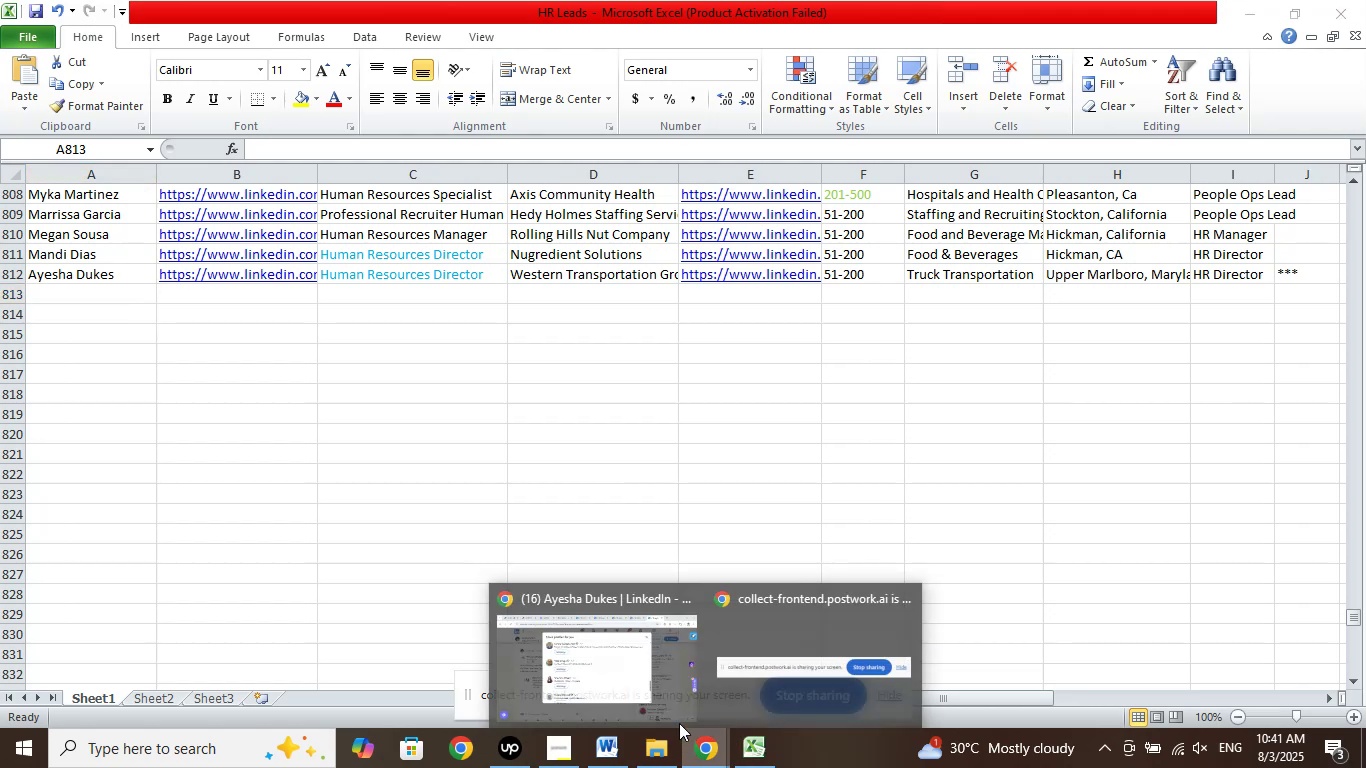 
left_click([624, 660])
 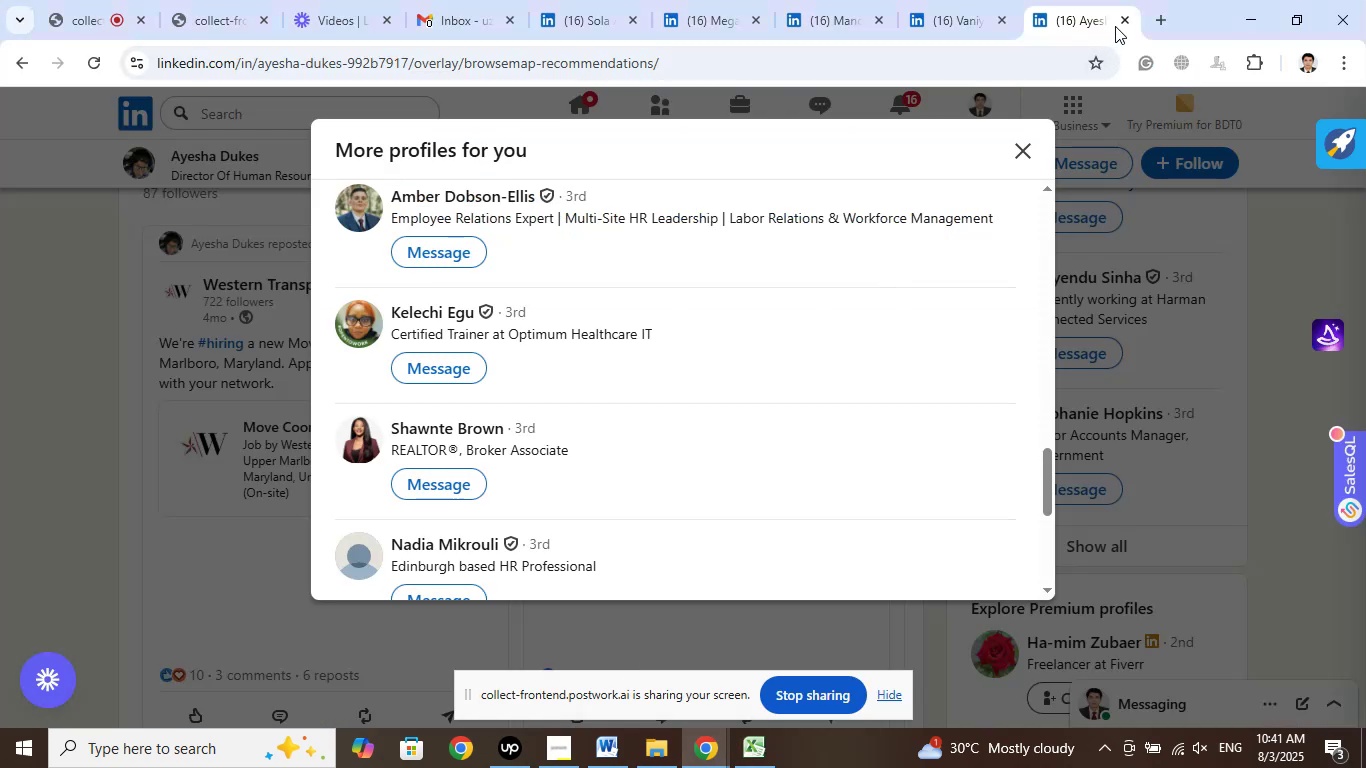 
left_click([1122, 24])
 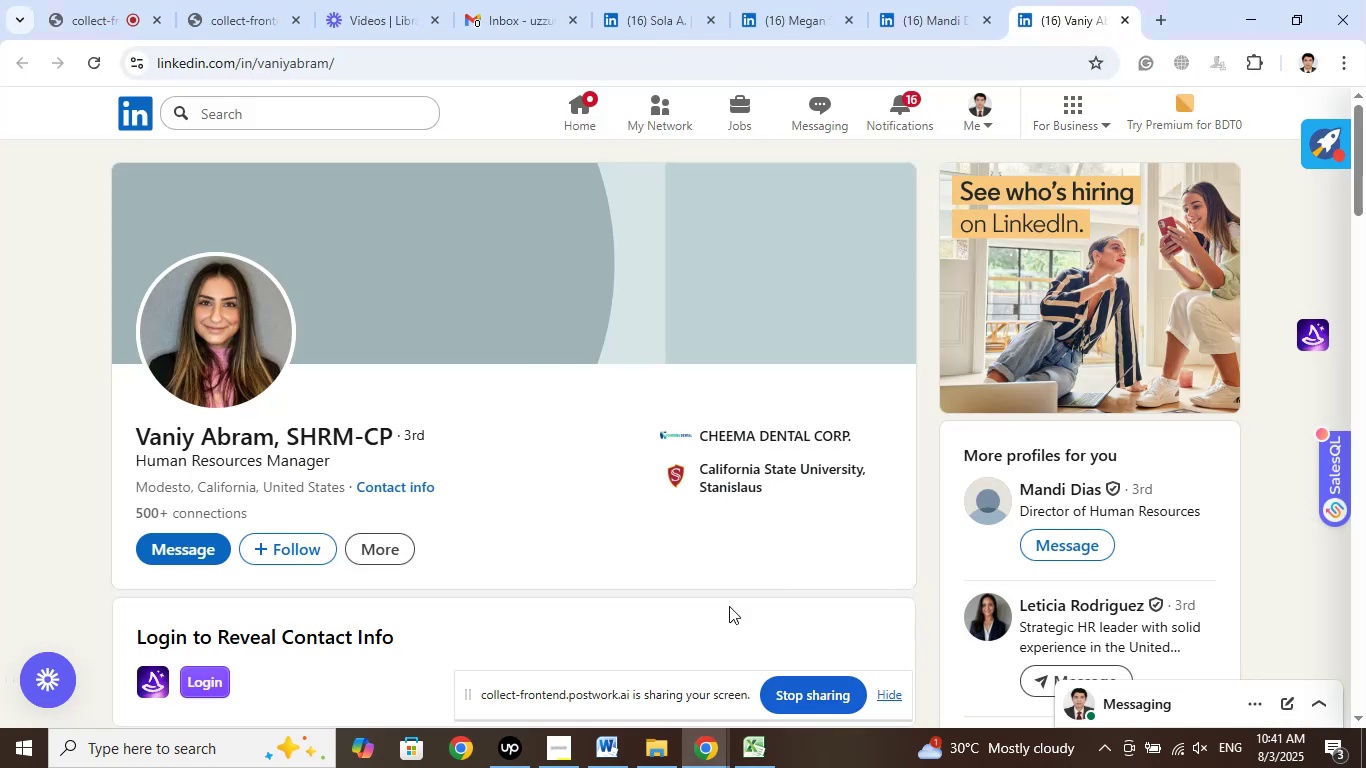 
wait(5.02)
 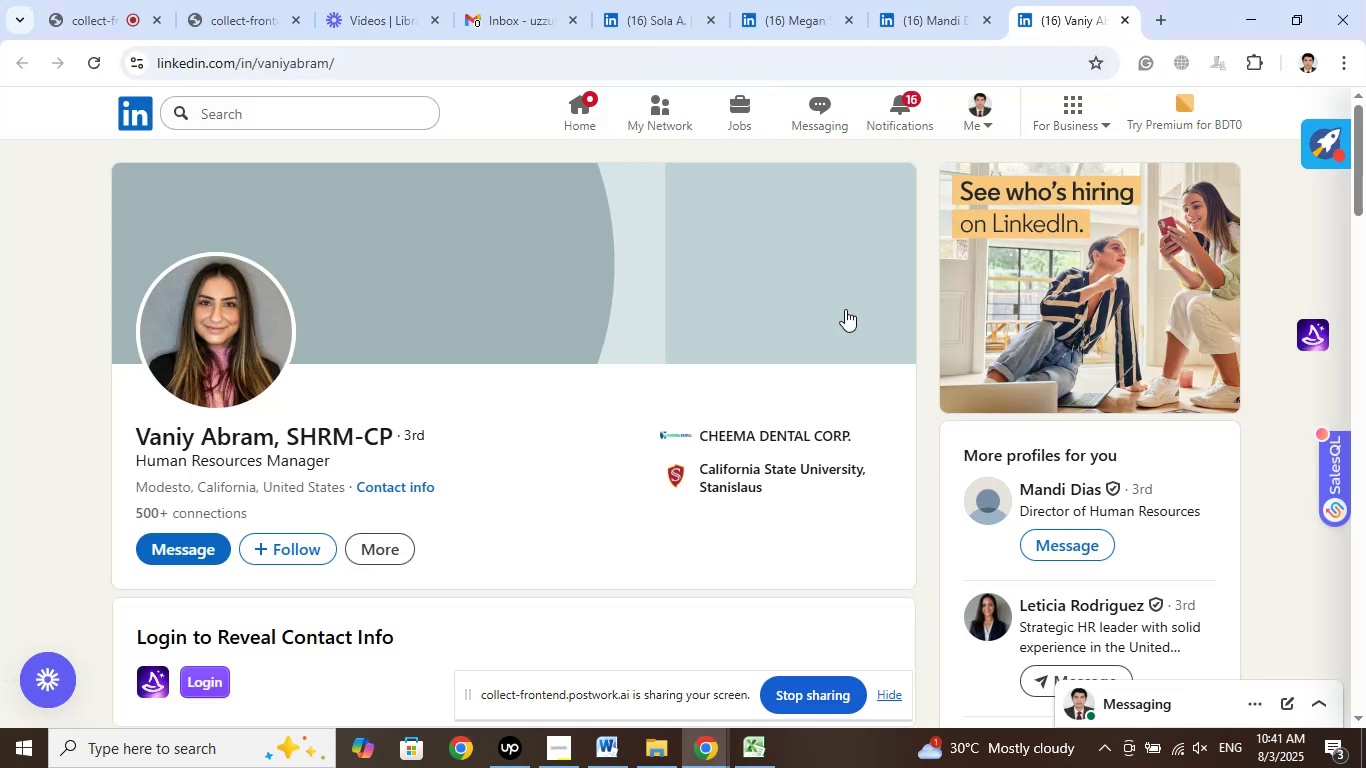 
left_click([773, 767])
 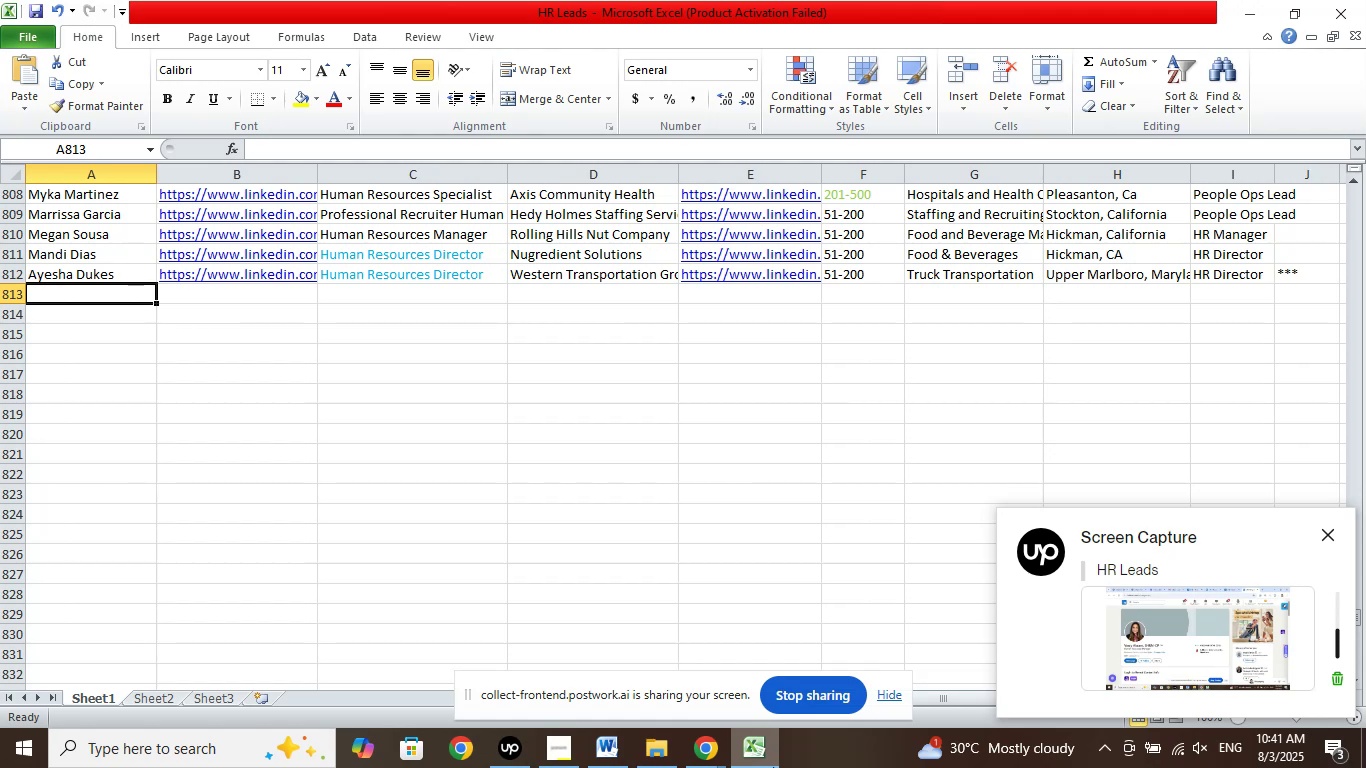 
left_click([770, 759])
 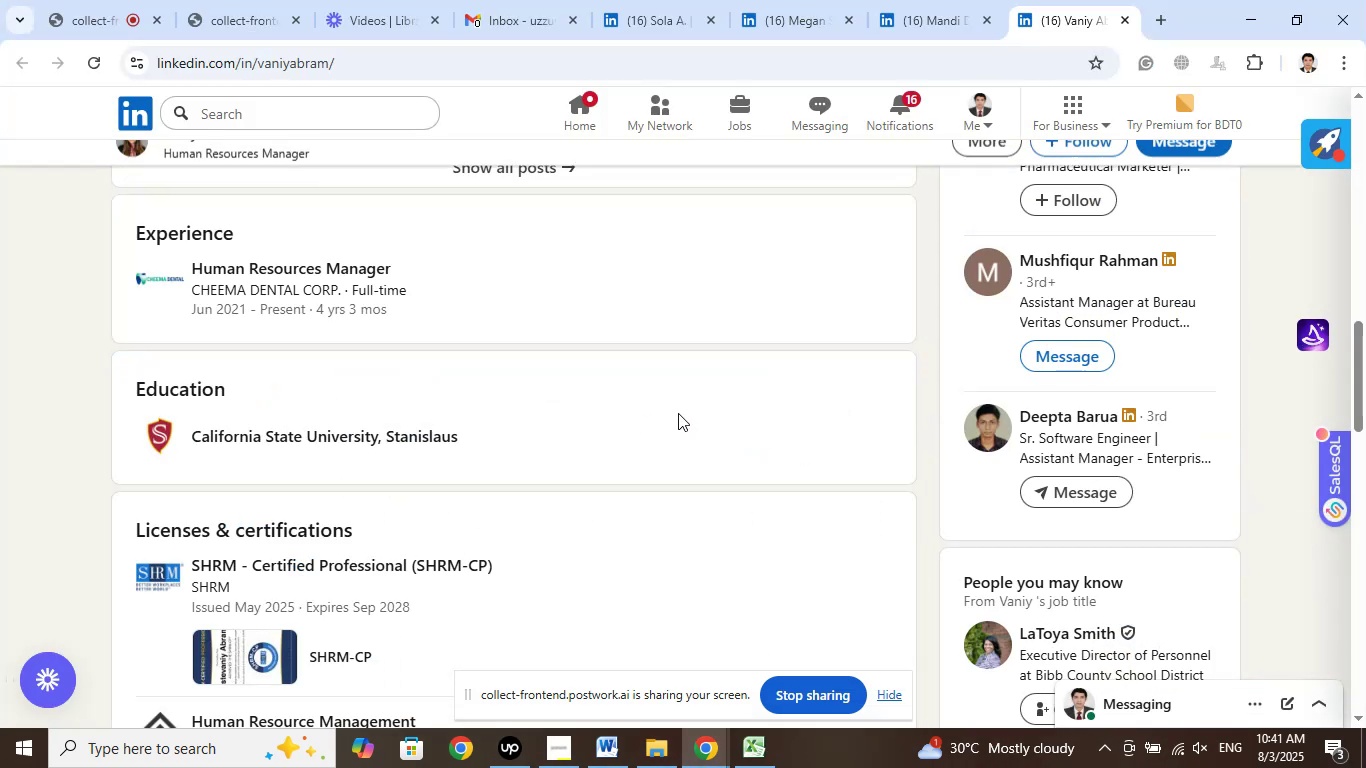 
wait(6.49)
 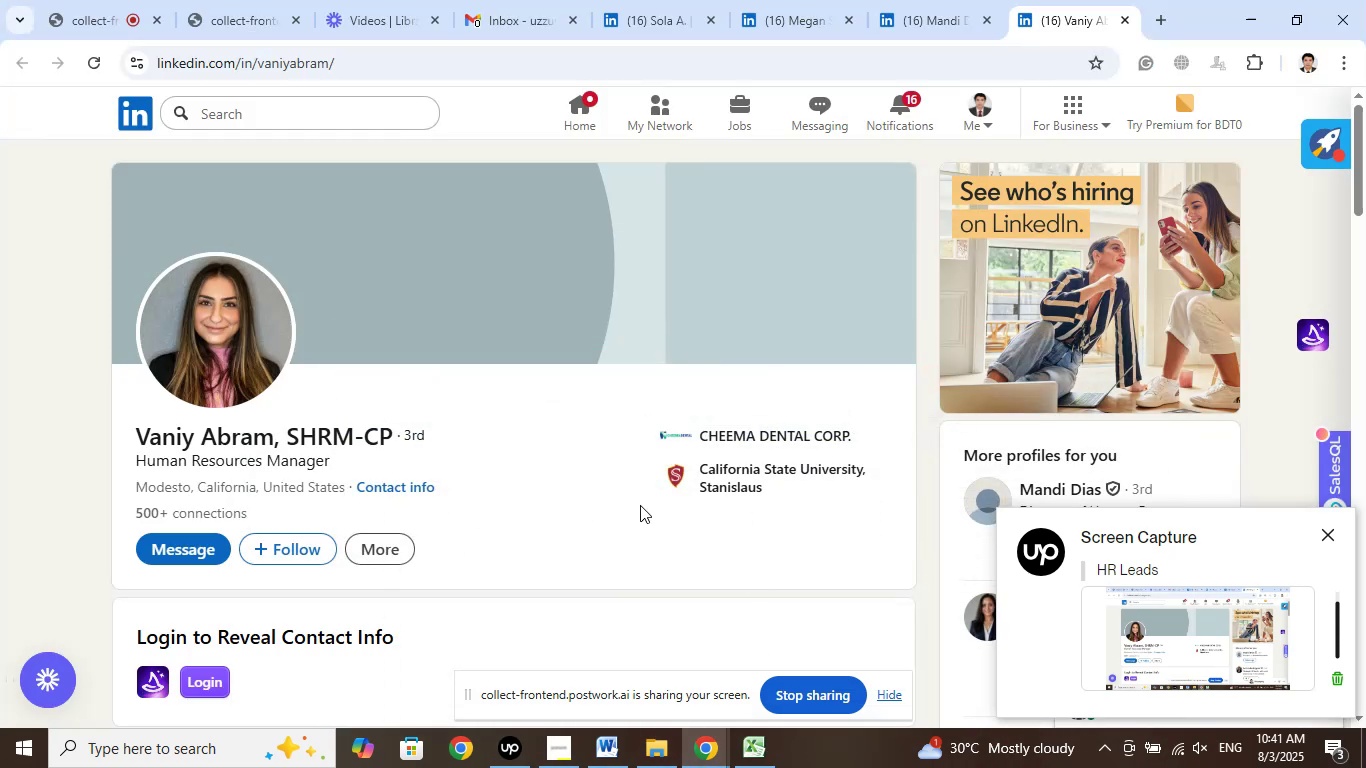 
right_click([312, 270])
 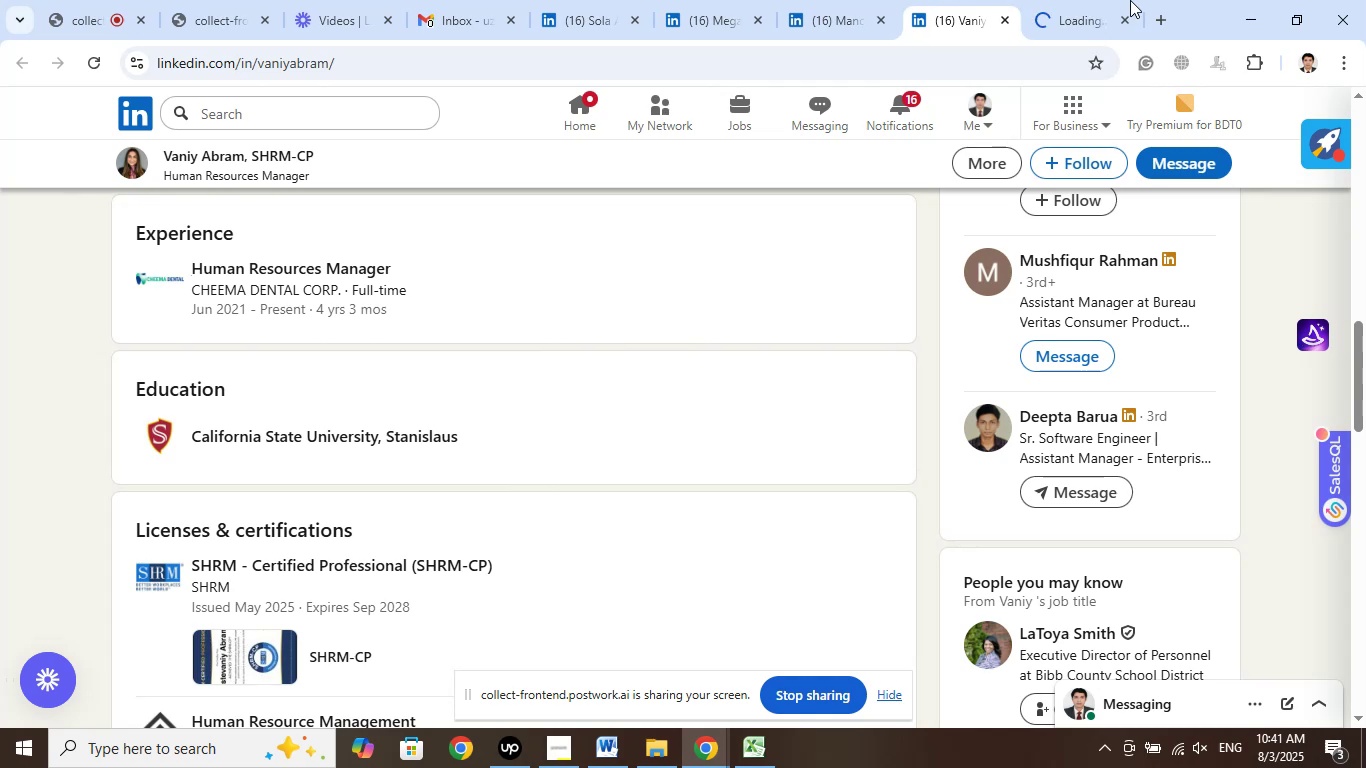 
left_click([1074, 0])
 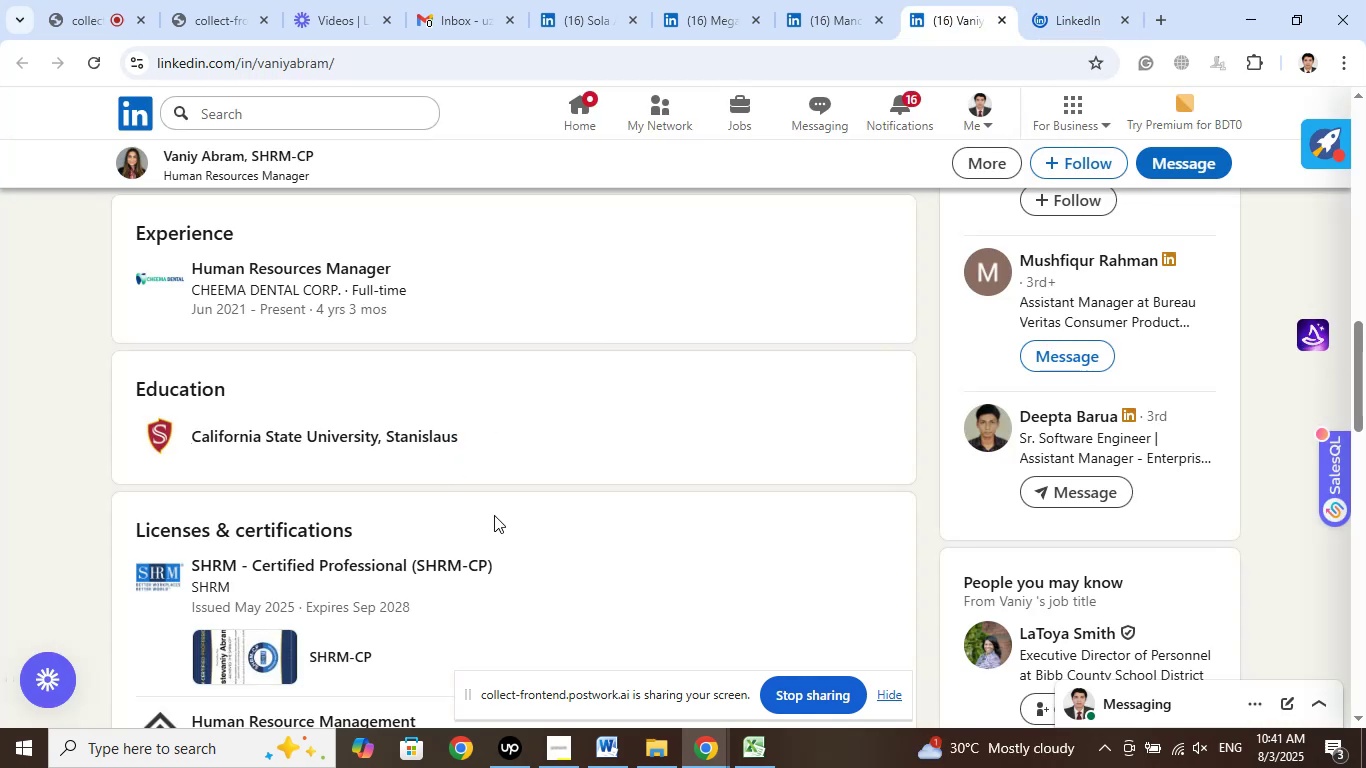 
left_click([755, 748])
 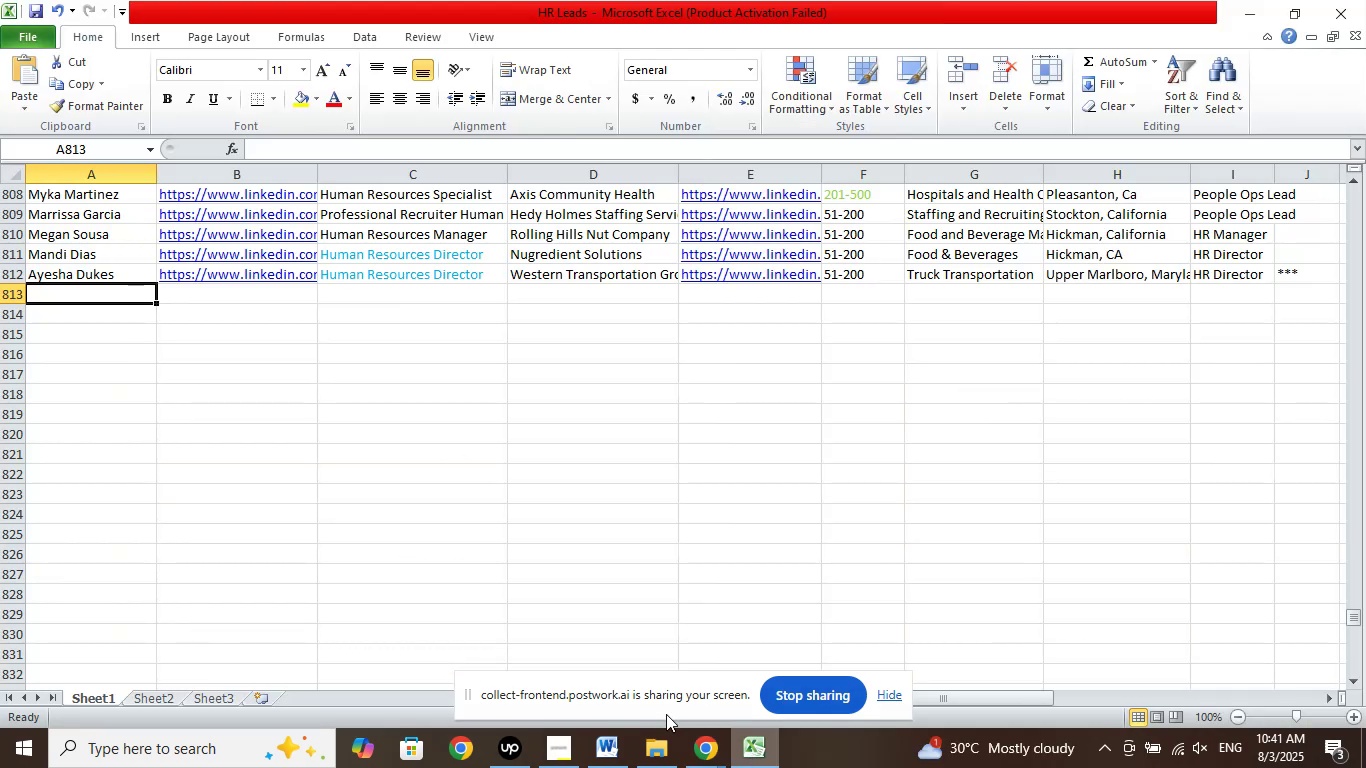 
scroll: coordinate [478, 513], scroll_direction: up, amount: 2.0
 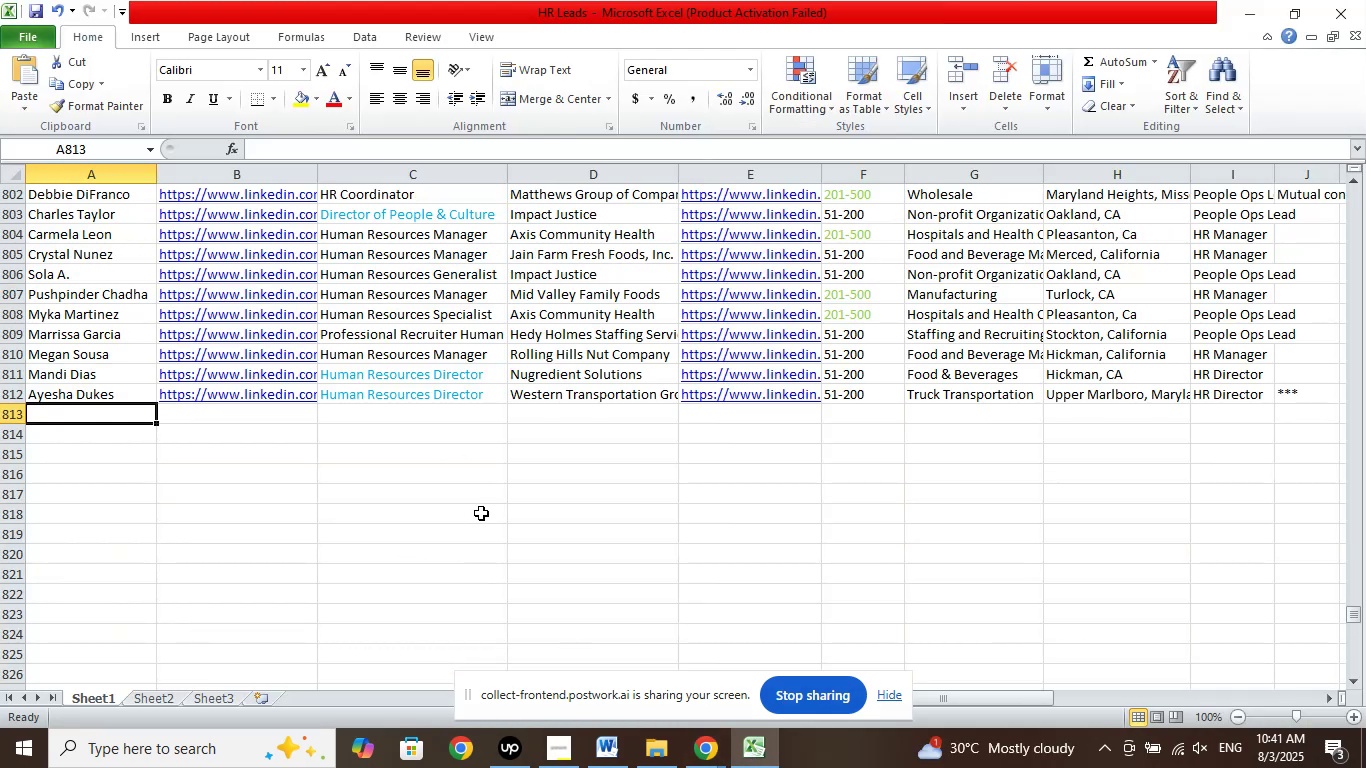 
scroll: coordinate [481, 513], scroll_direction: down, amount: 2.0
 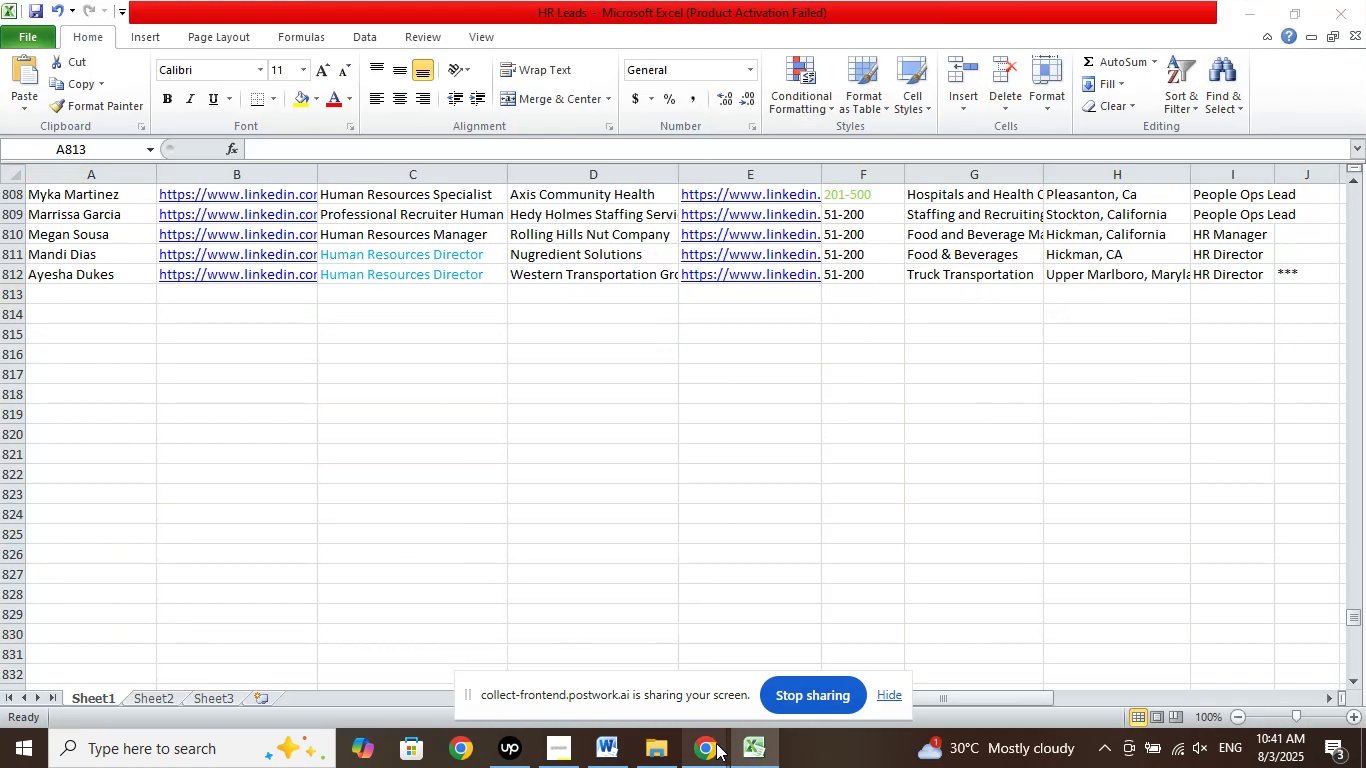 
left_click([675, 663])
 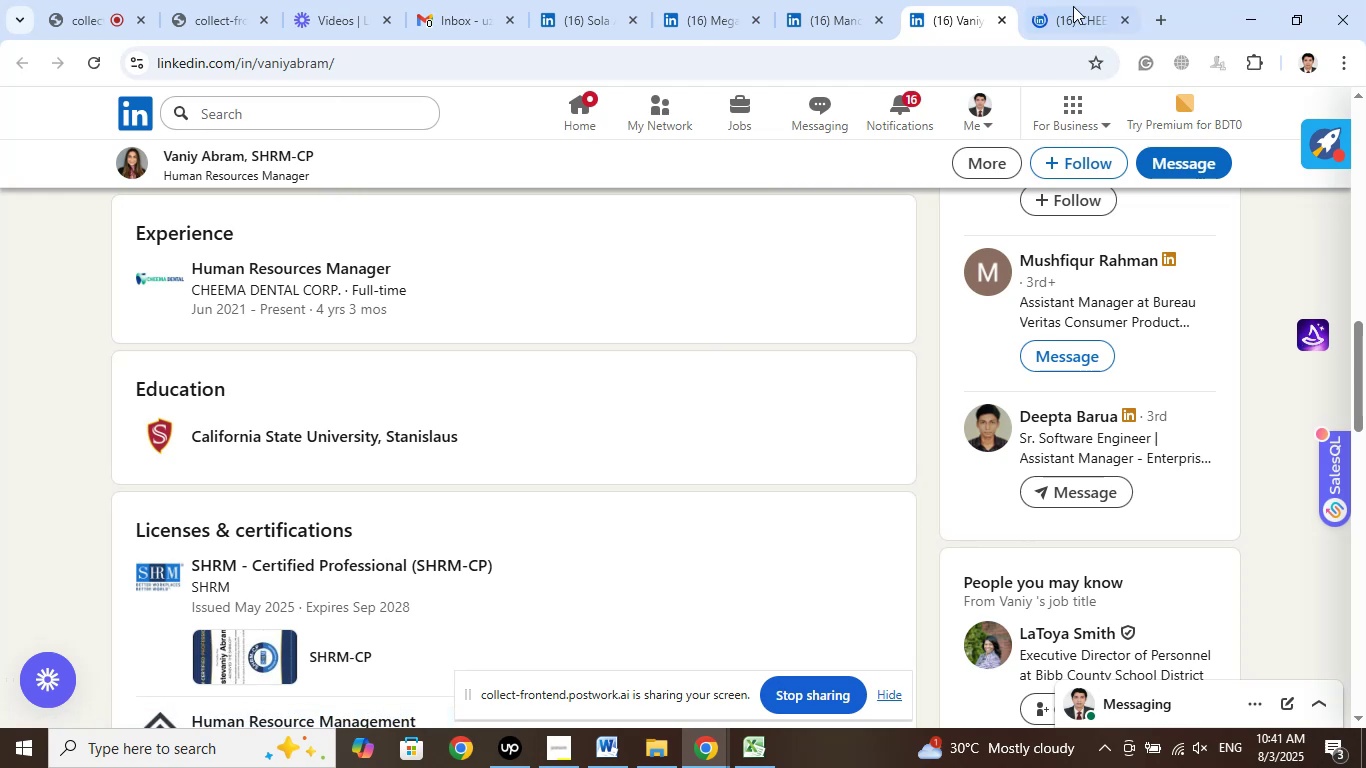 
left_click([1075, 4])
 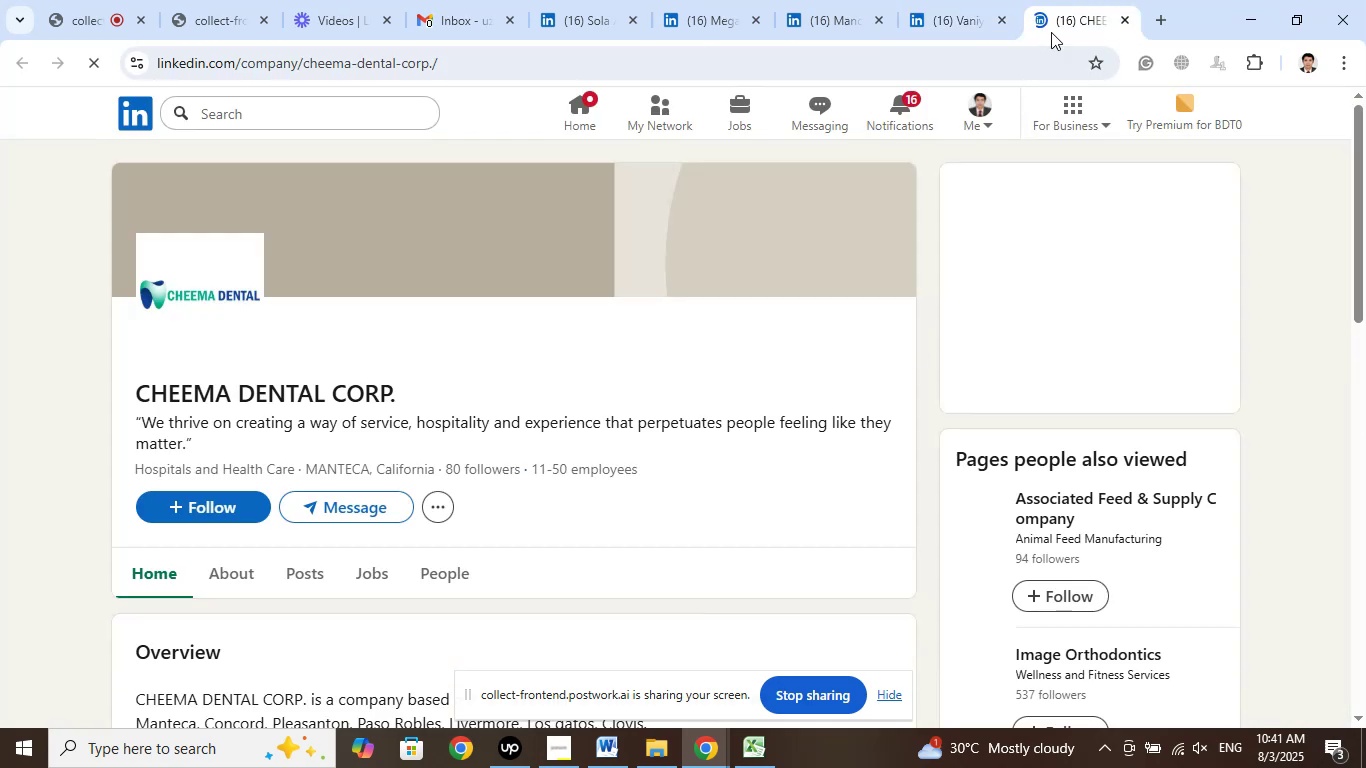 
left_click([1126, 23])
 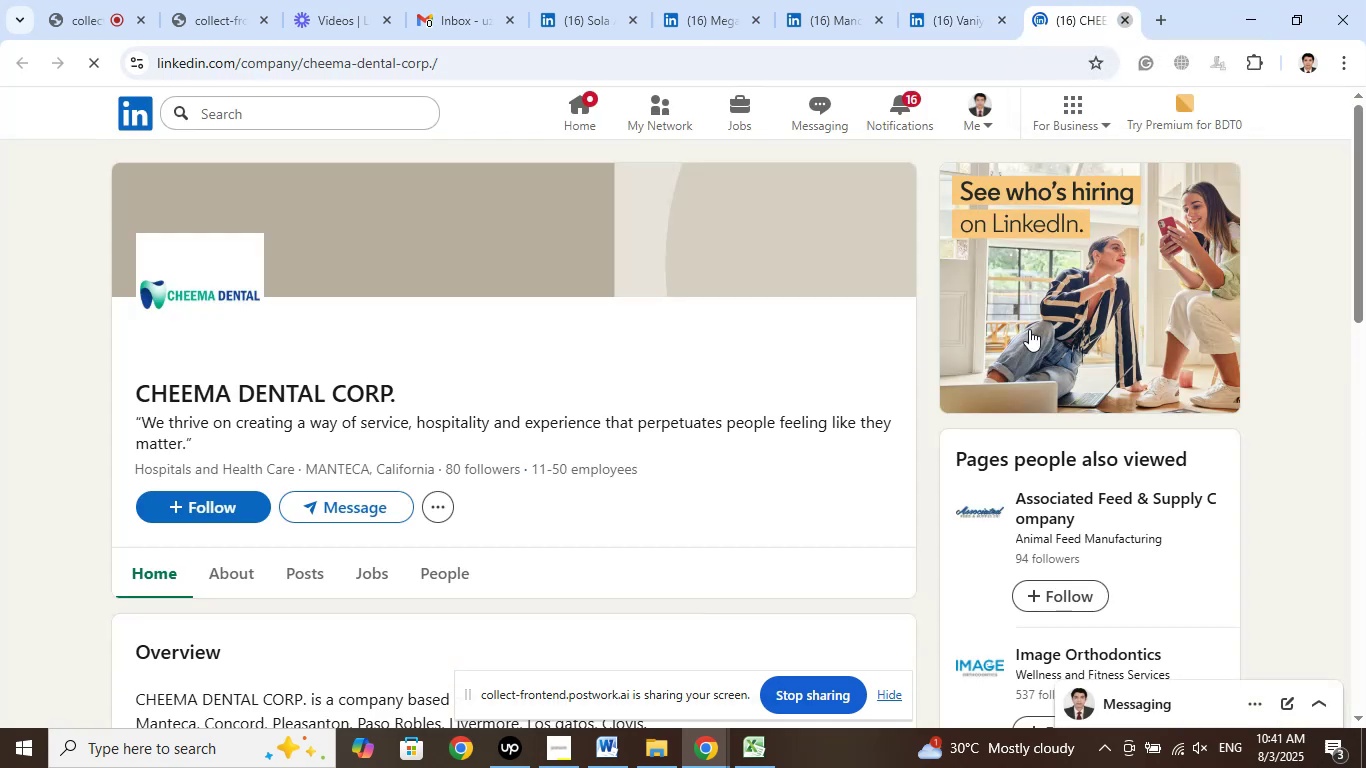 
mouse_move([979, 375])
 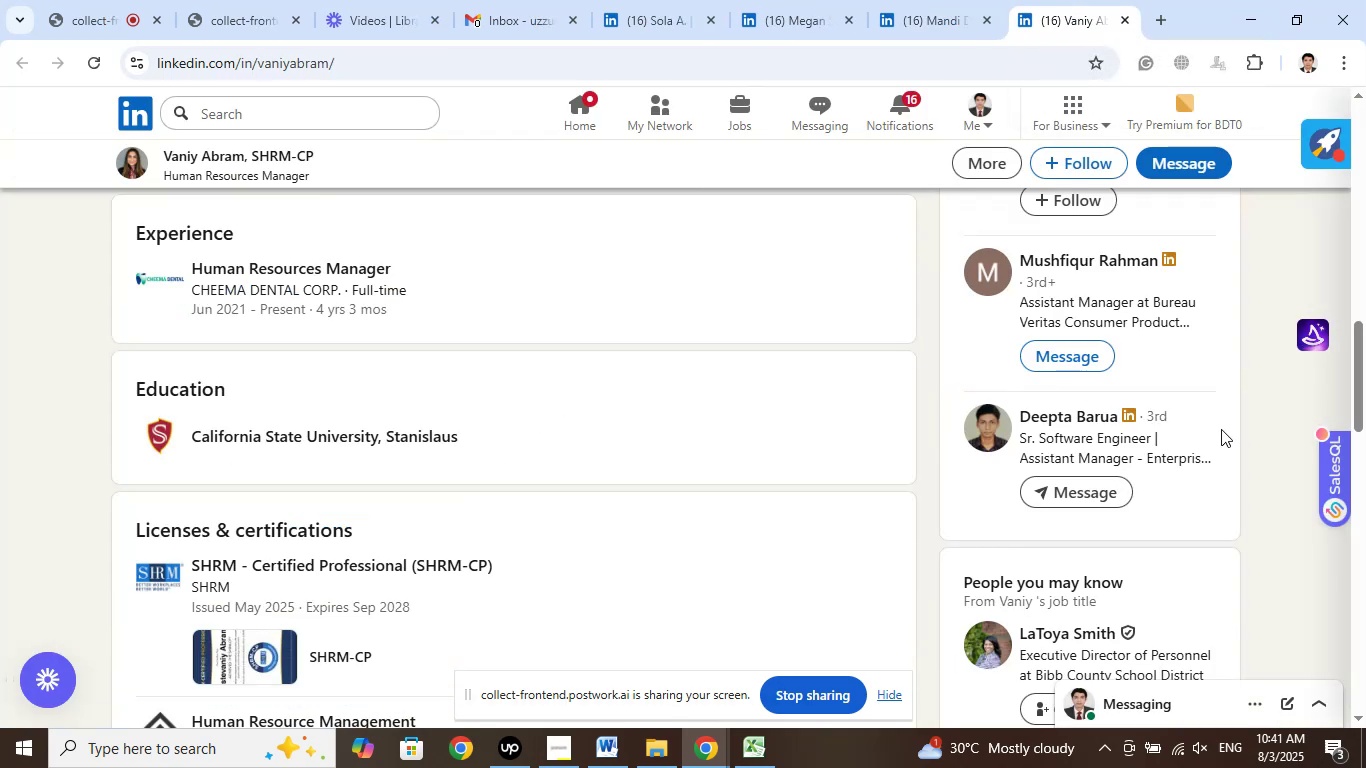 
scroll: coordinate [1231, 427], scroll_direction: up, amount: 10.0
 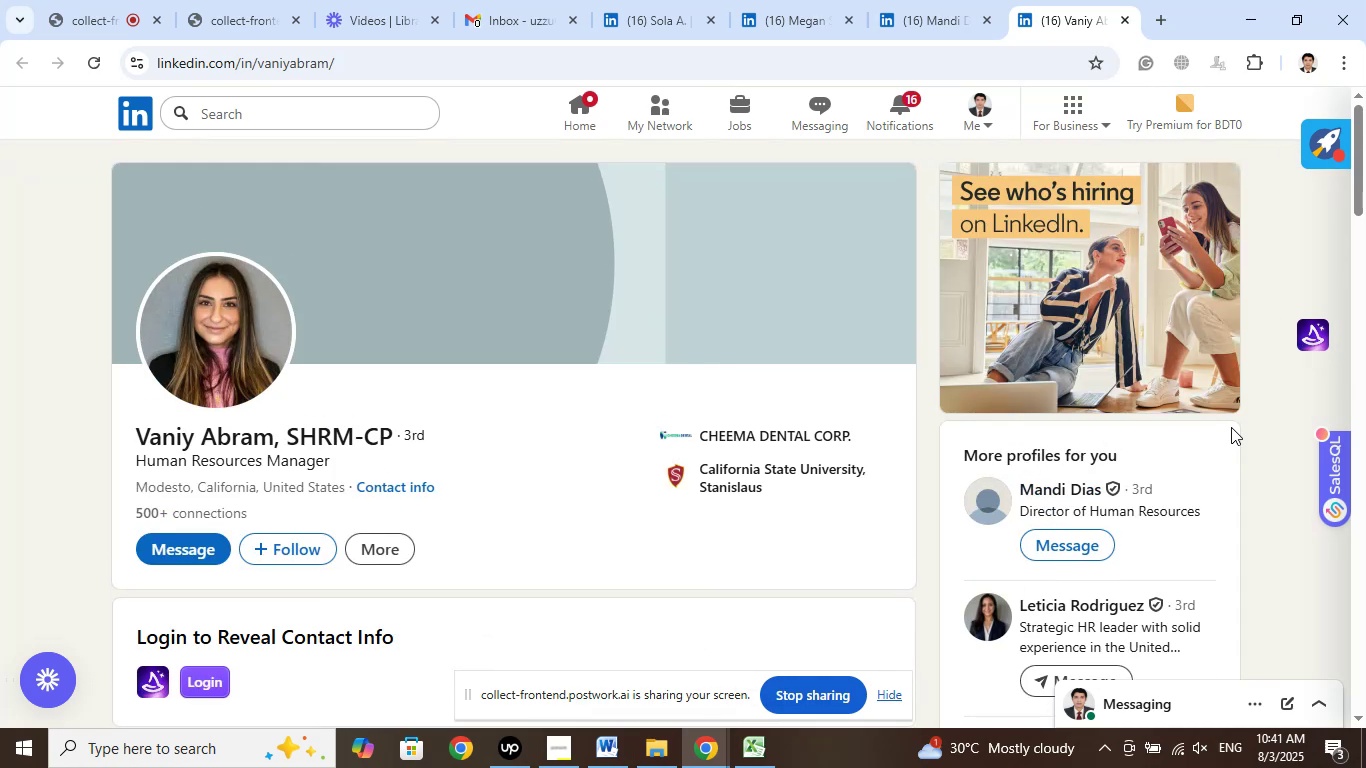 
scroll: coordinate [1231, 427], scroll_direction: down, amount: 4.0
 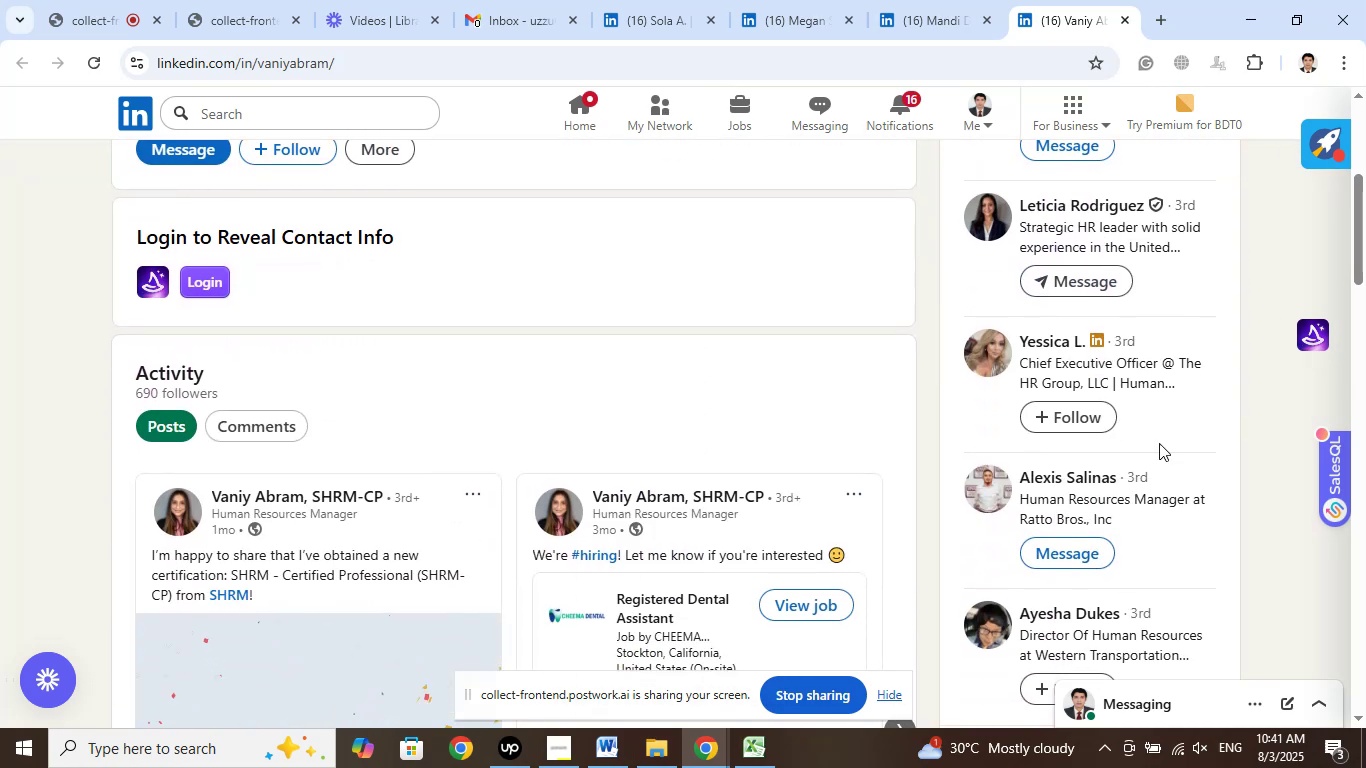 
right_click([1078, 475])
 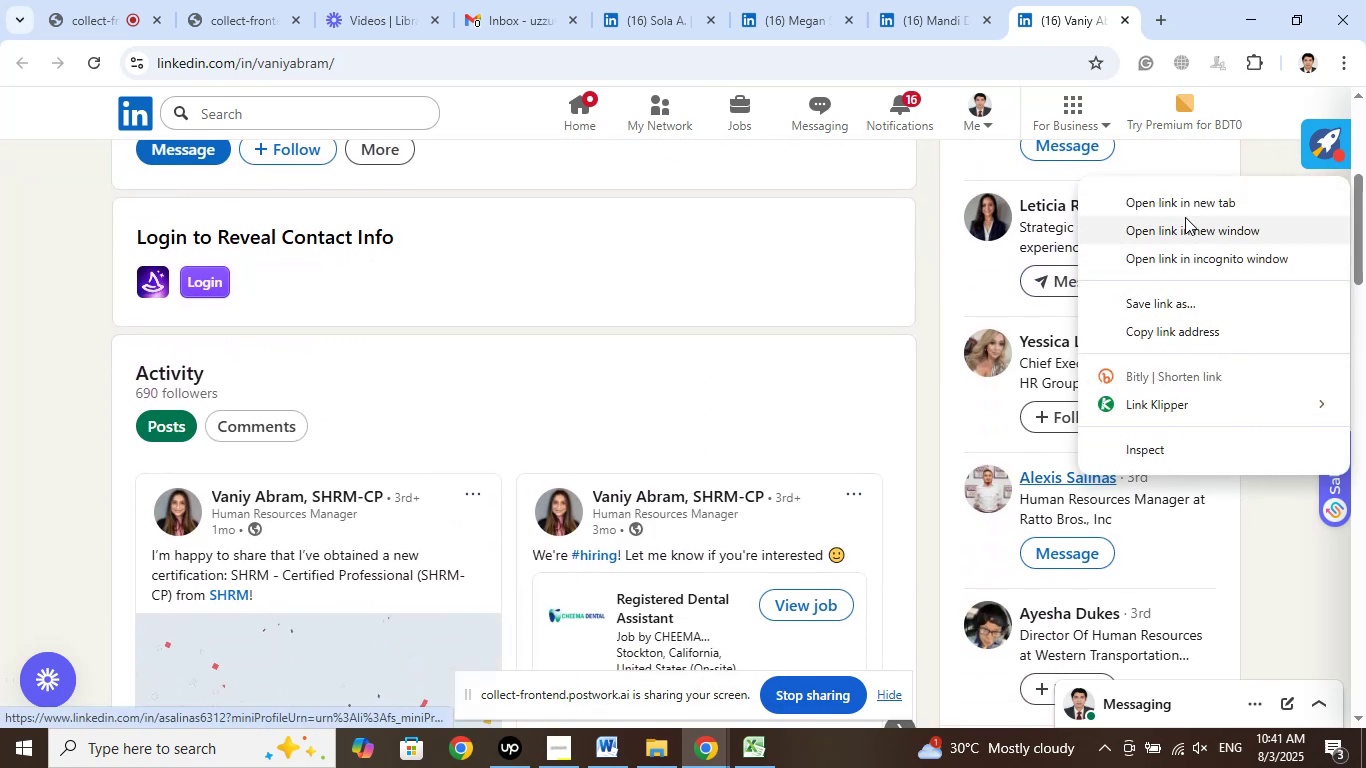 
left_click([1179, 205])
 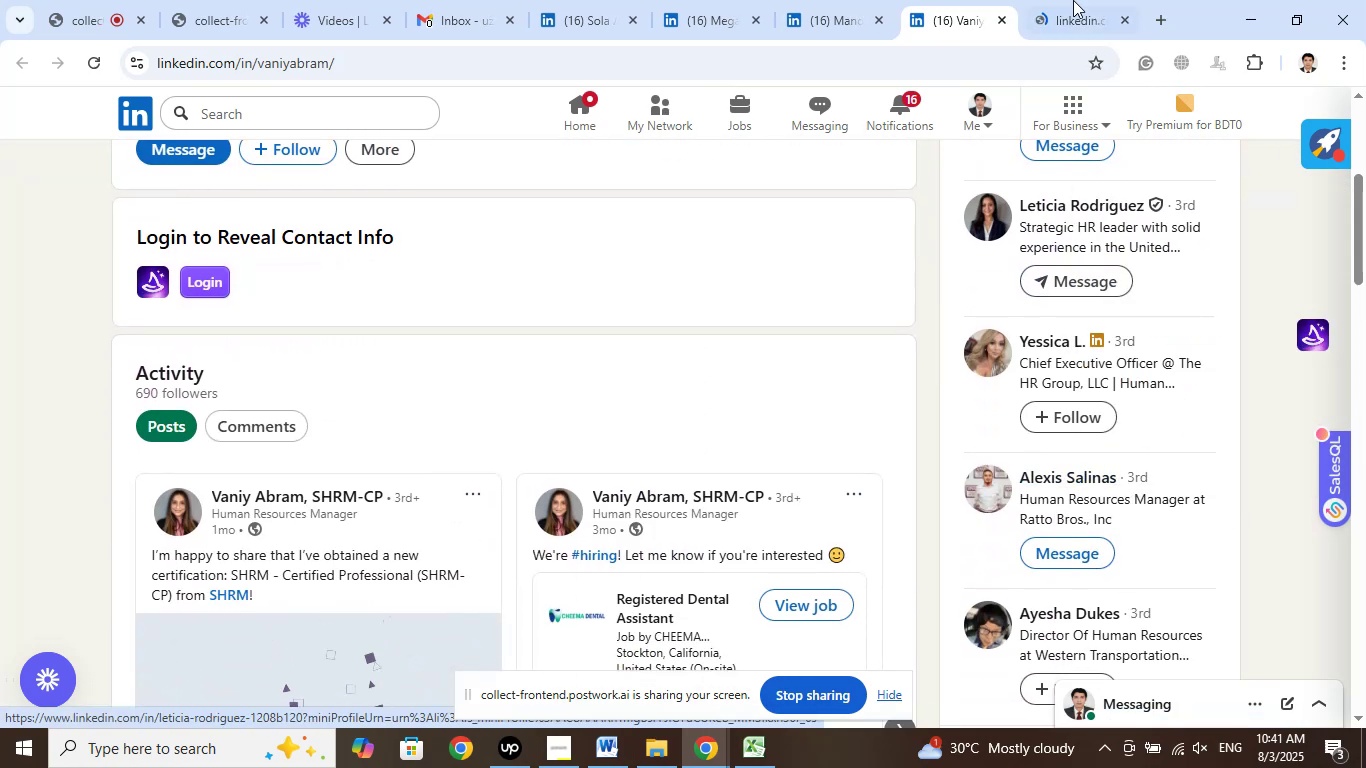 
left_click([1073, 0])
 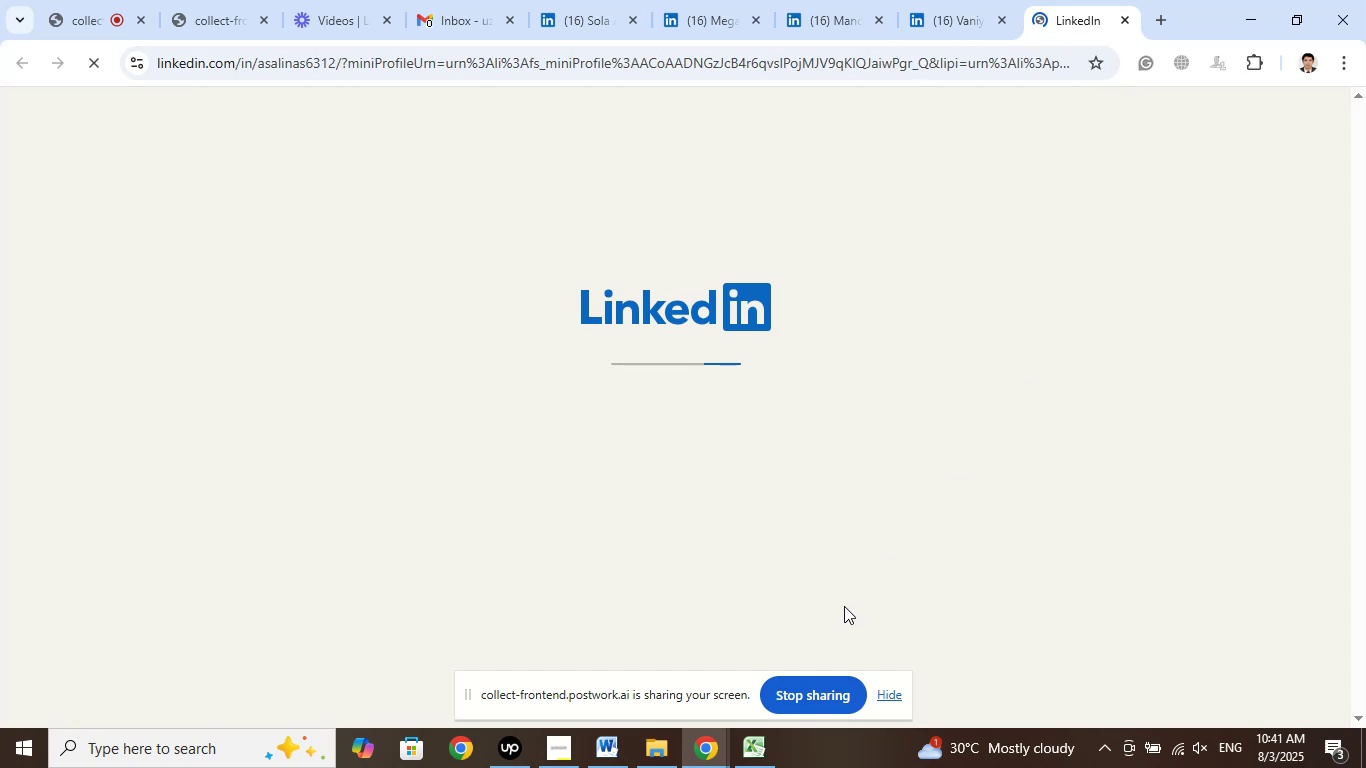 
left_click([750, 739])
 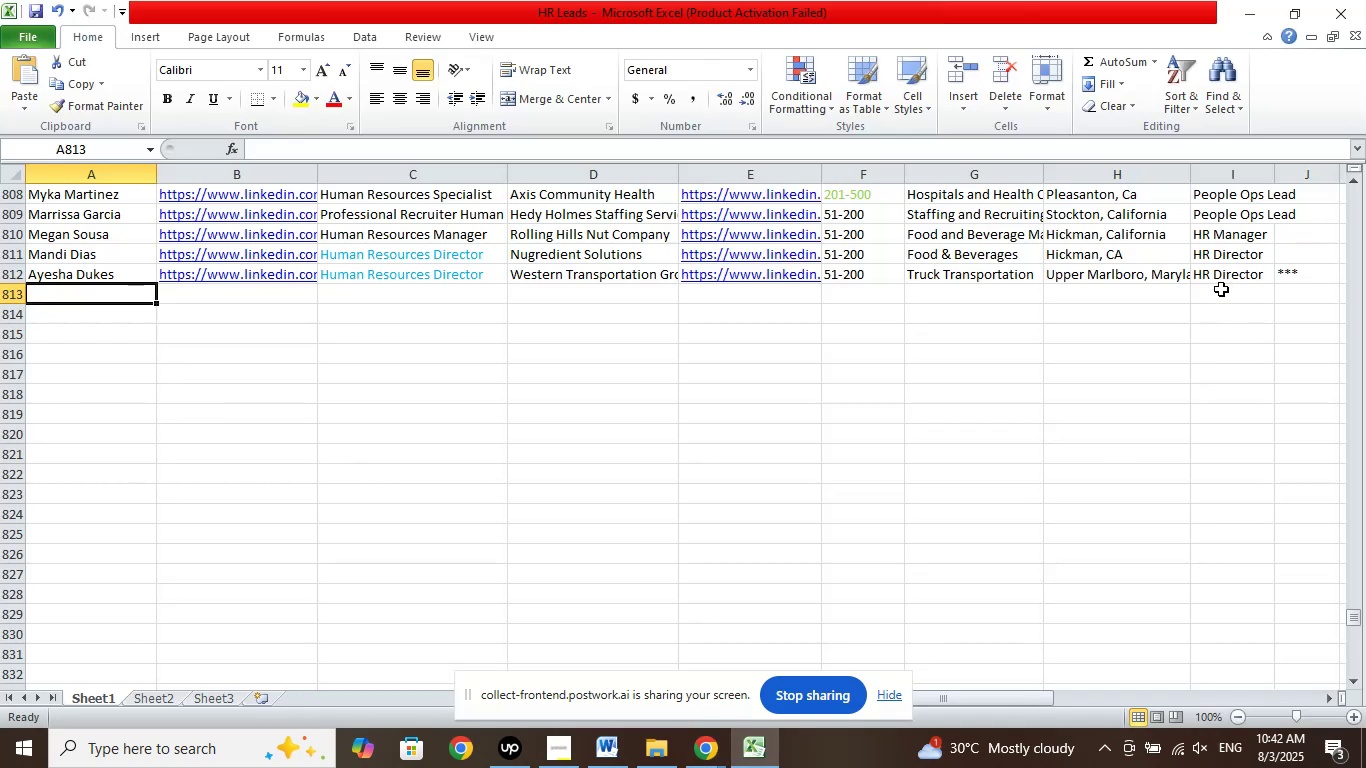 
left_click([714, 740])
 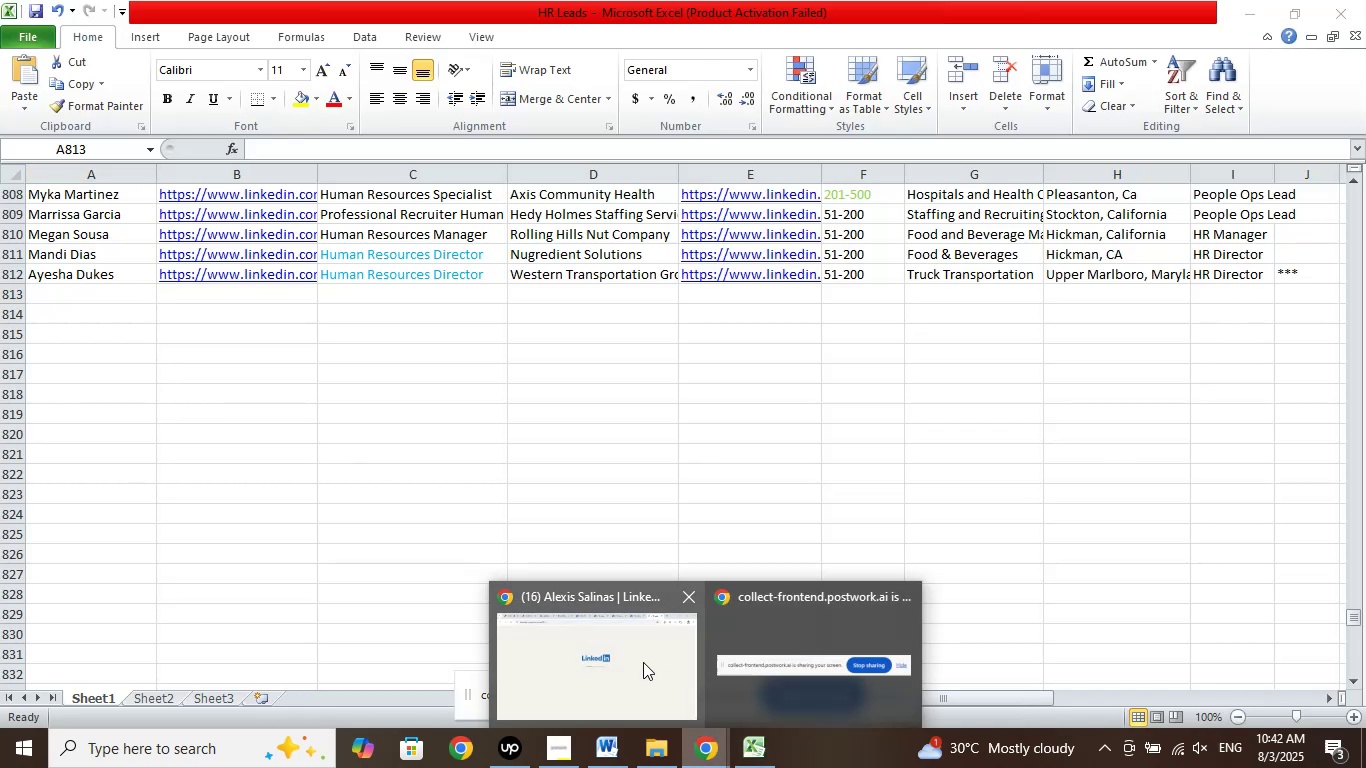 
left_click([643, 662])
 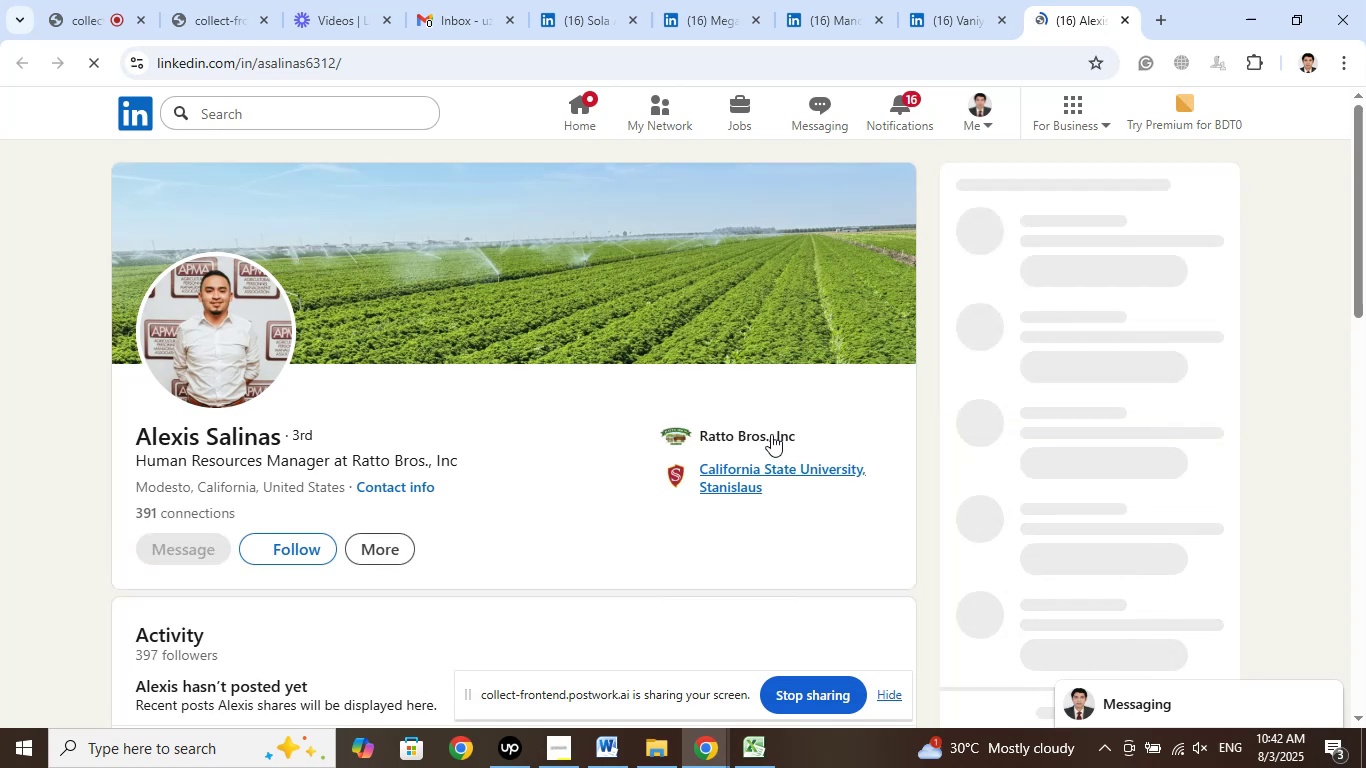 
wait(6.48)
 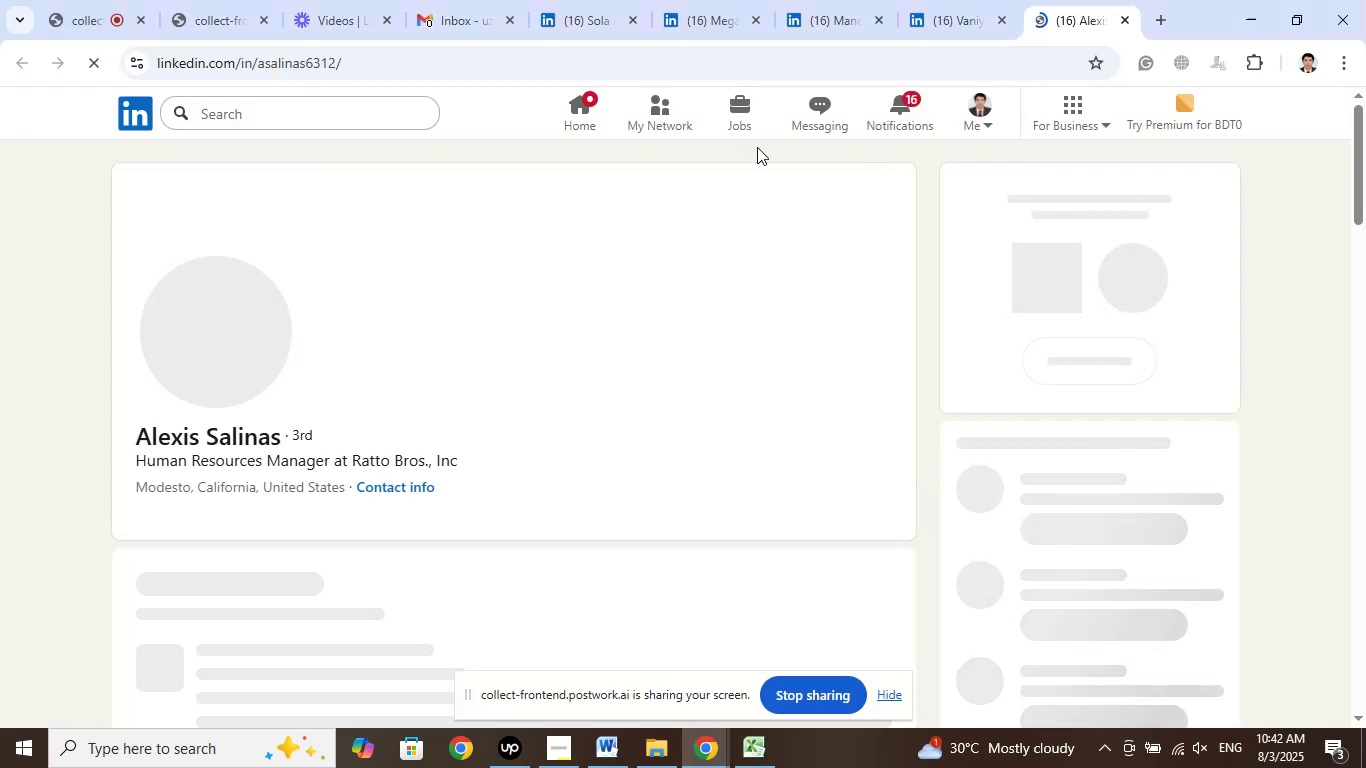 
left_click([771, 434])
 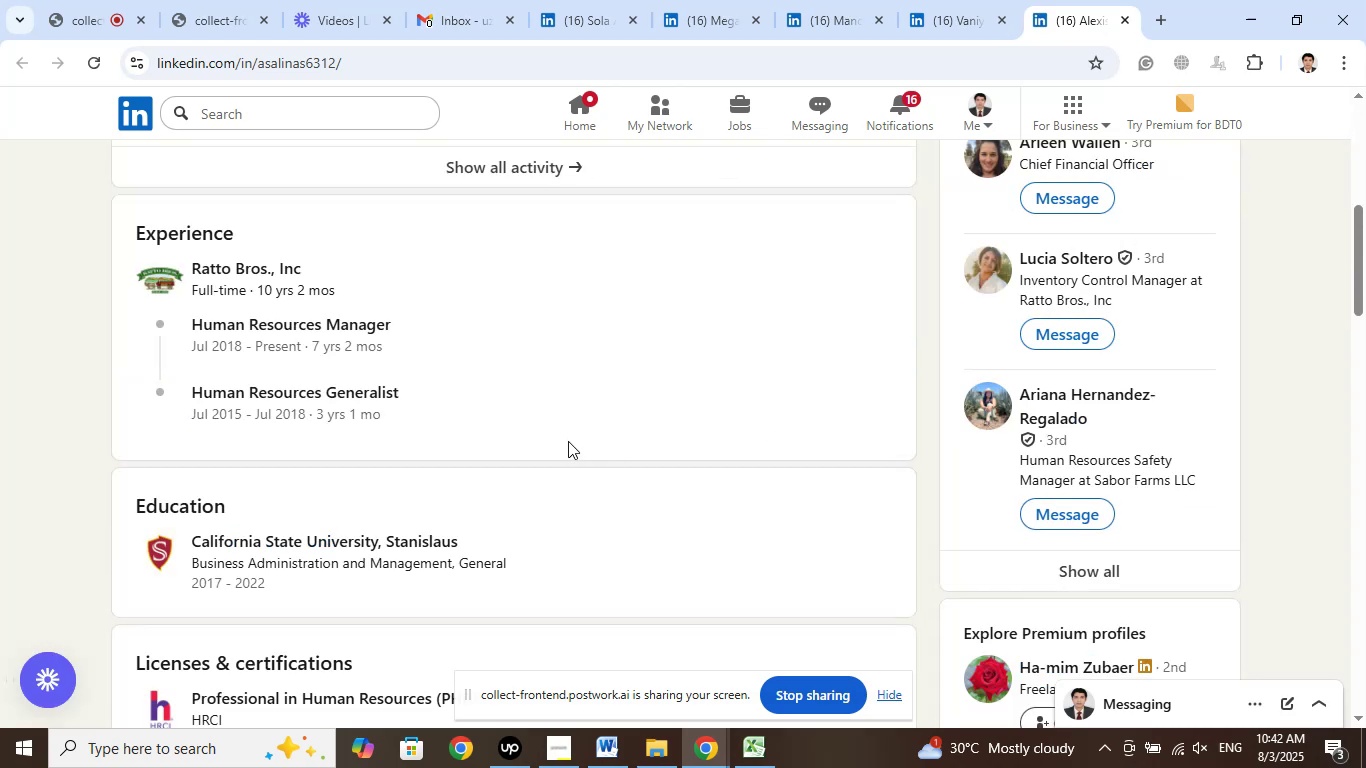 
scroll: coordinate [568, 441], scroll_direction: up, amount: 1.0
 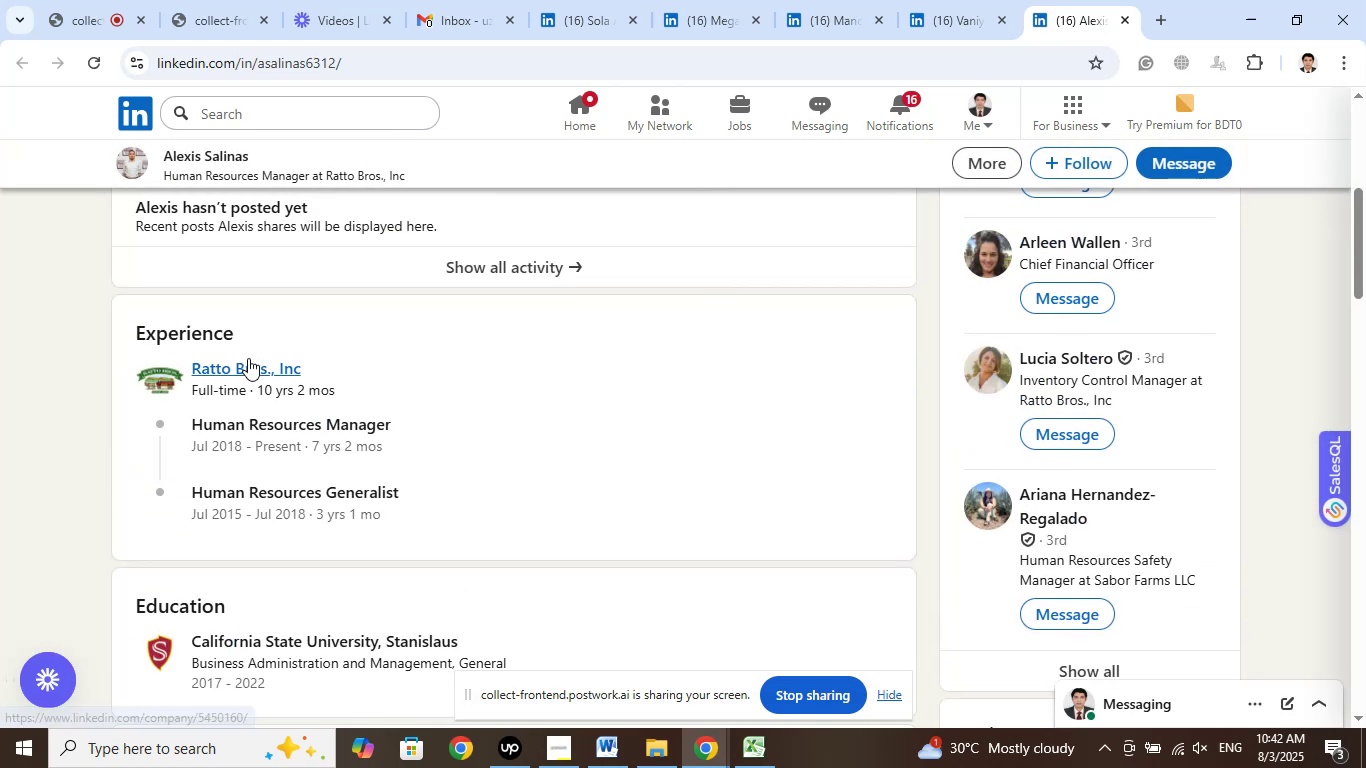 
right_click([248, 358])
 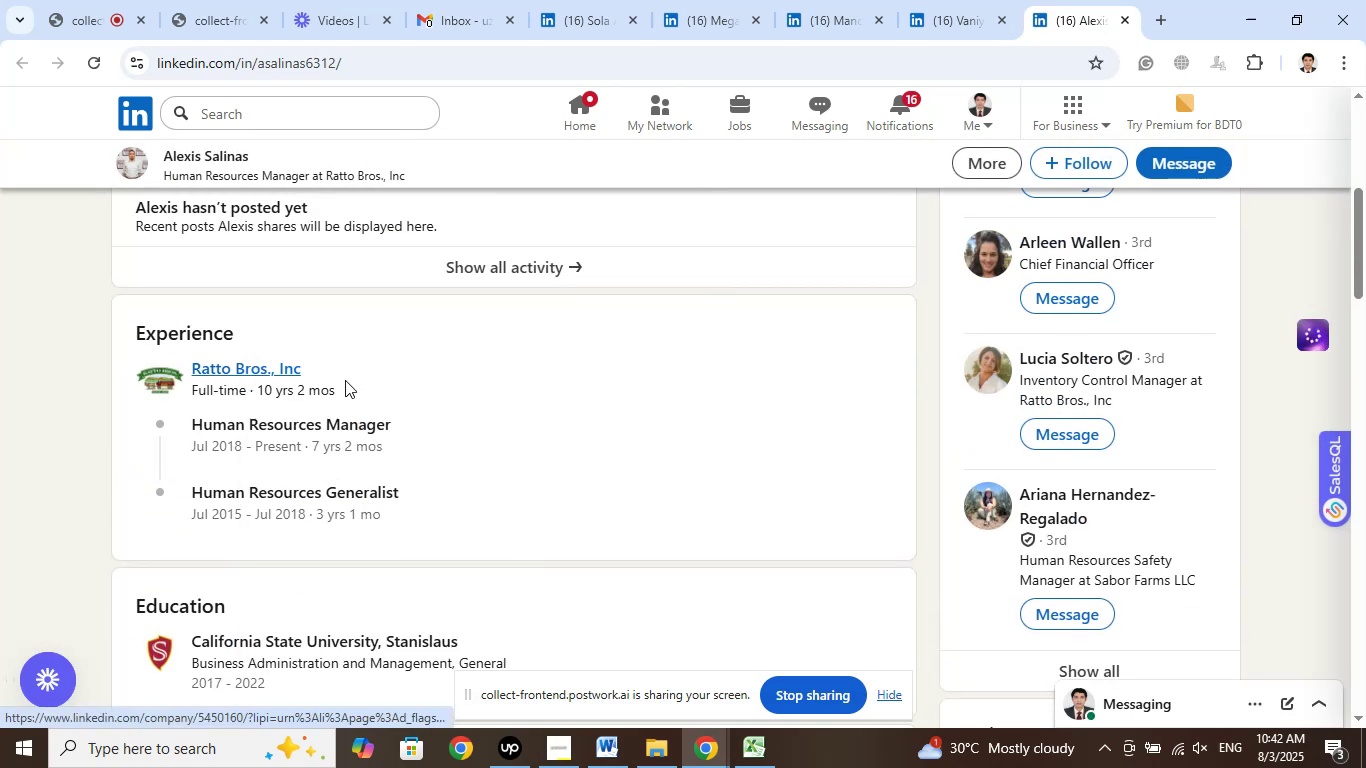 
left_click([311, 380])
 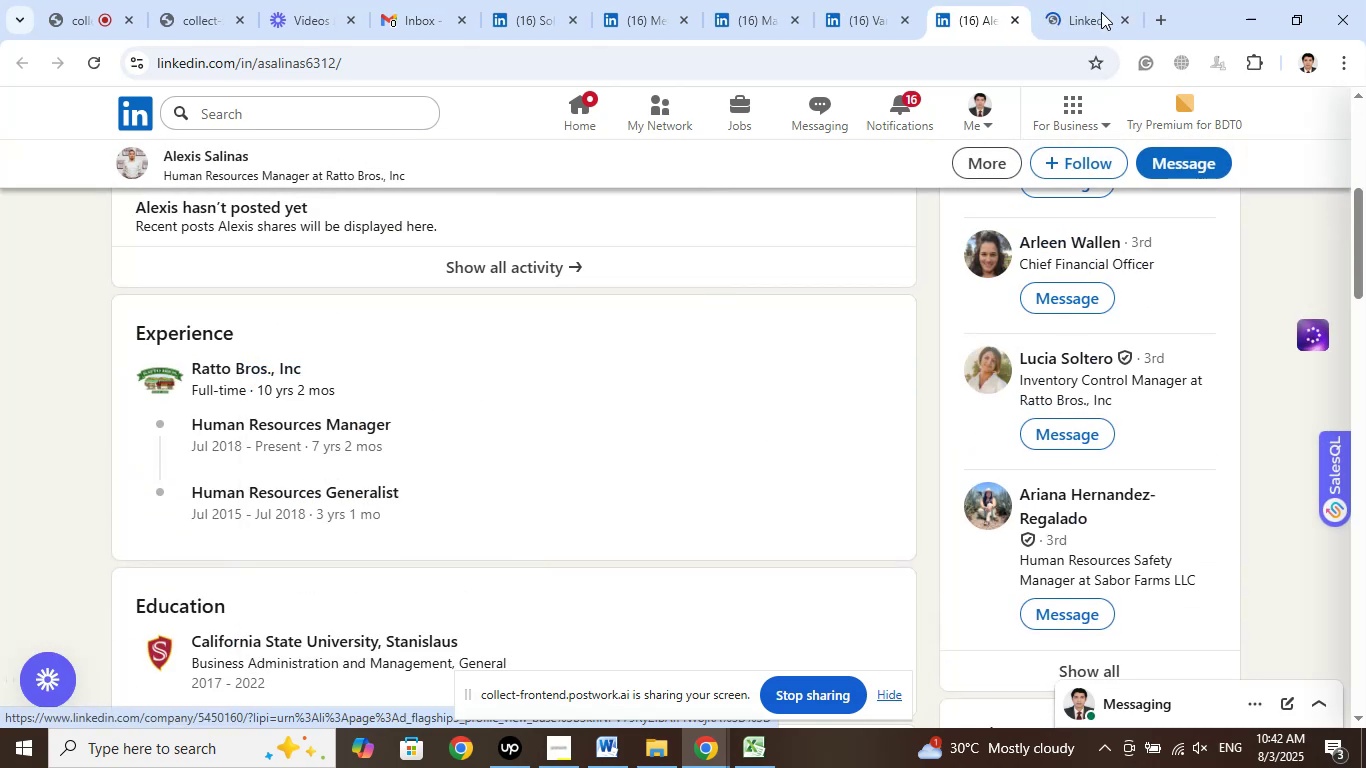 
left_click([1097, 0])
 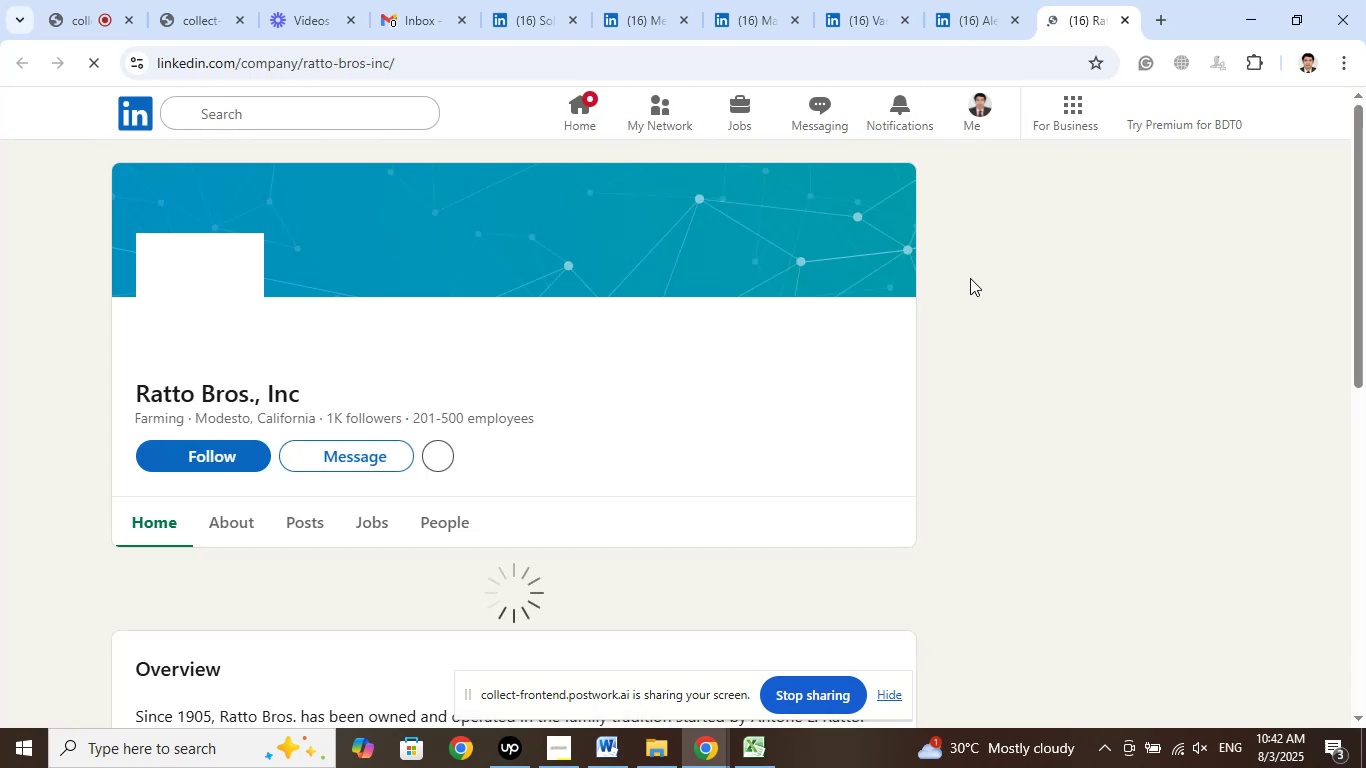 
wait(7.78)
 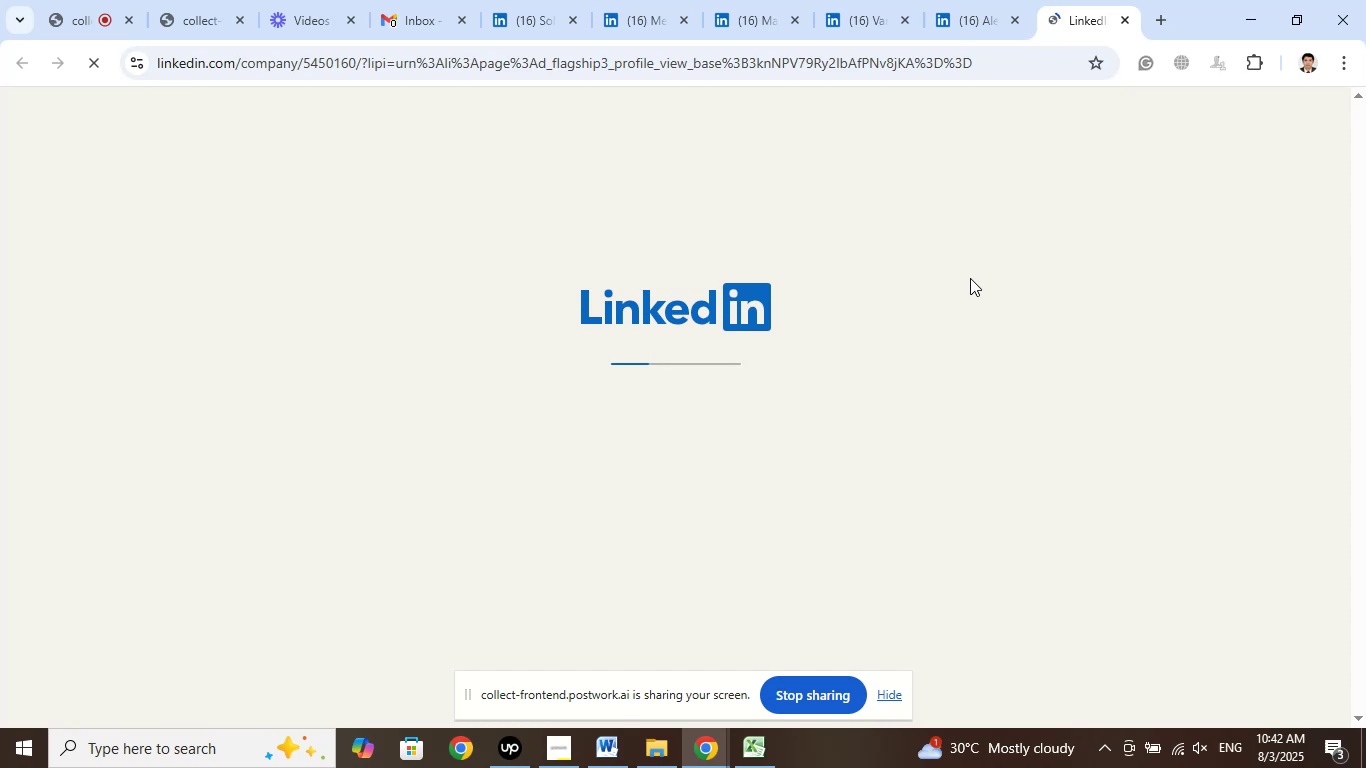 
left_click([973, 0])
 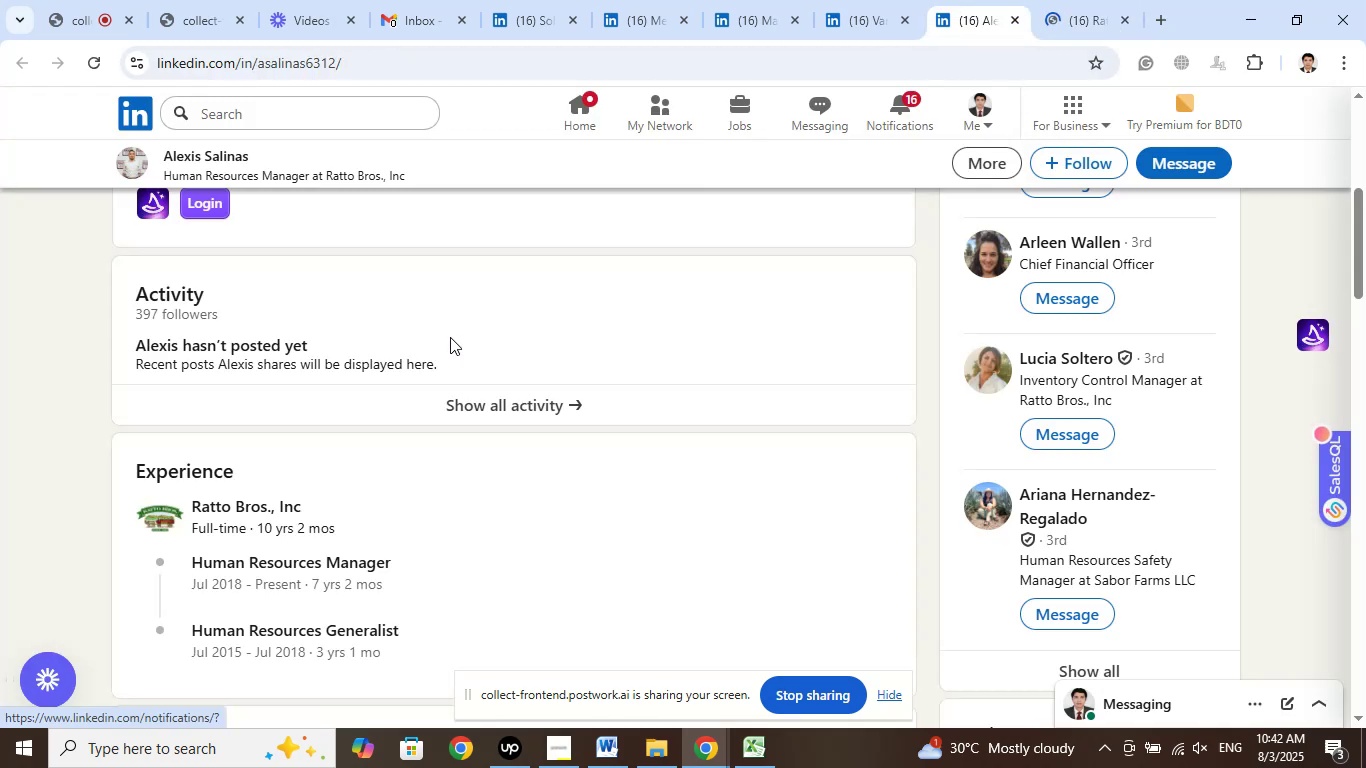 
left_click([195, 161])
 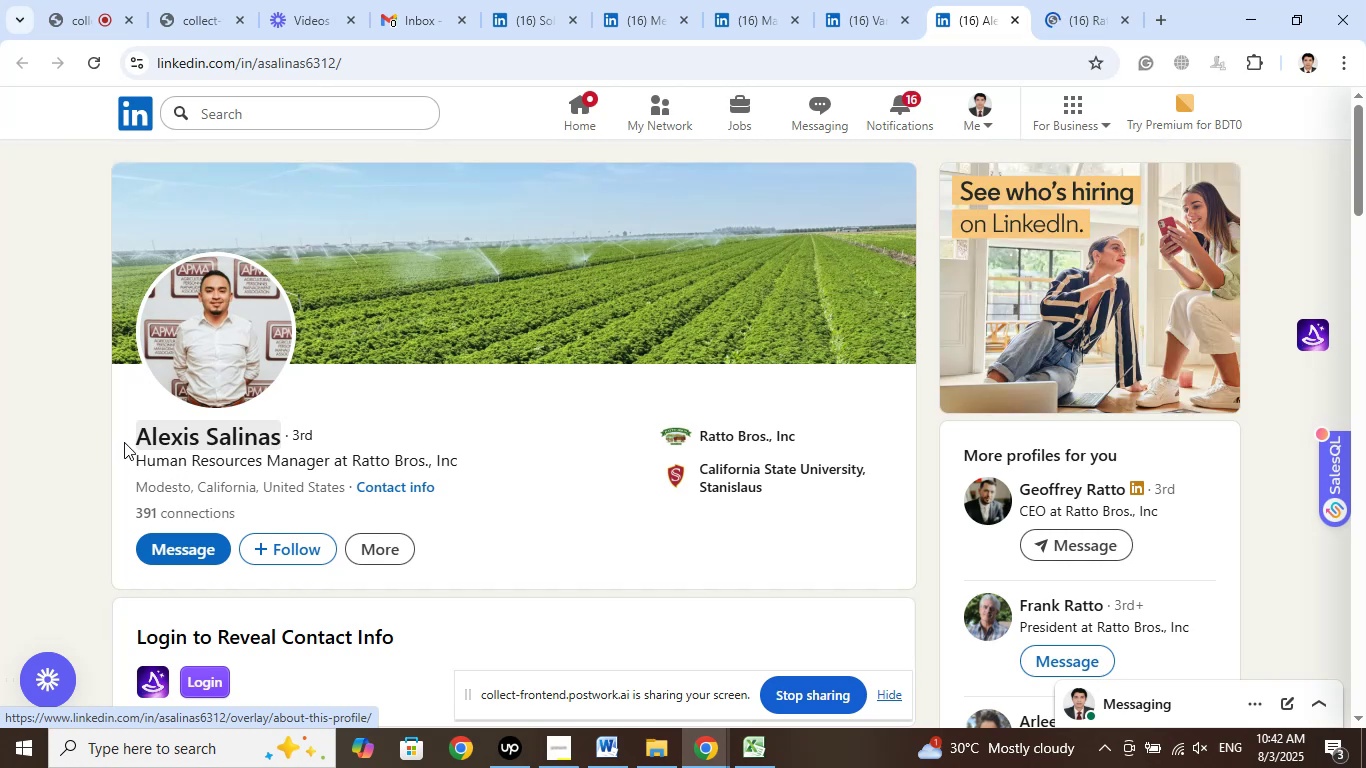 
left_click_drag(start_coordinate=[124, 432], to_coordinate=[277, 442])
 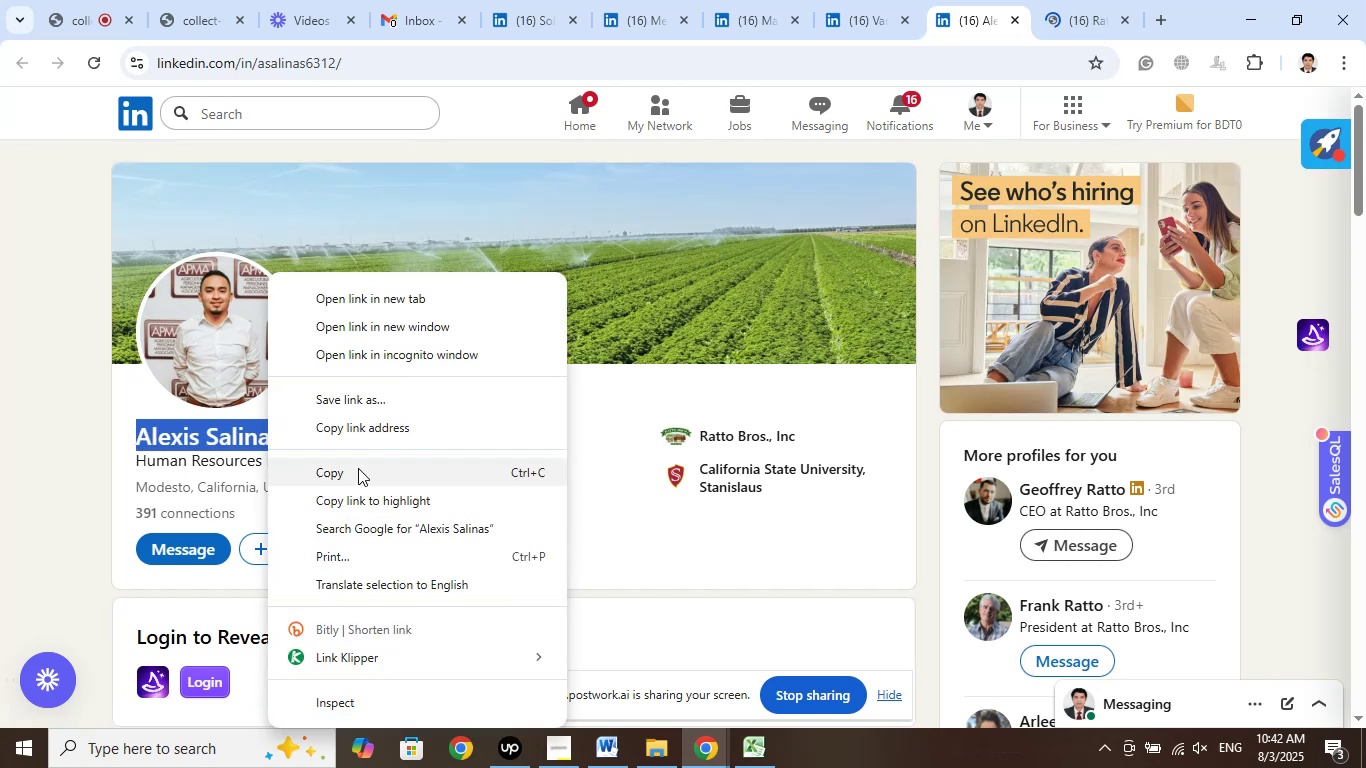 
left_click([352, 477])
 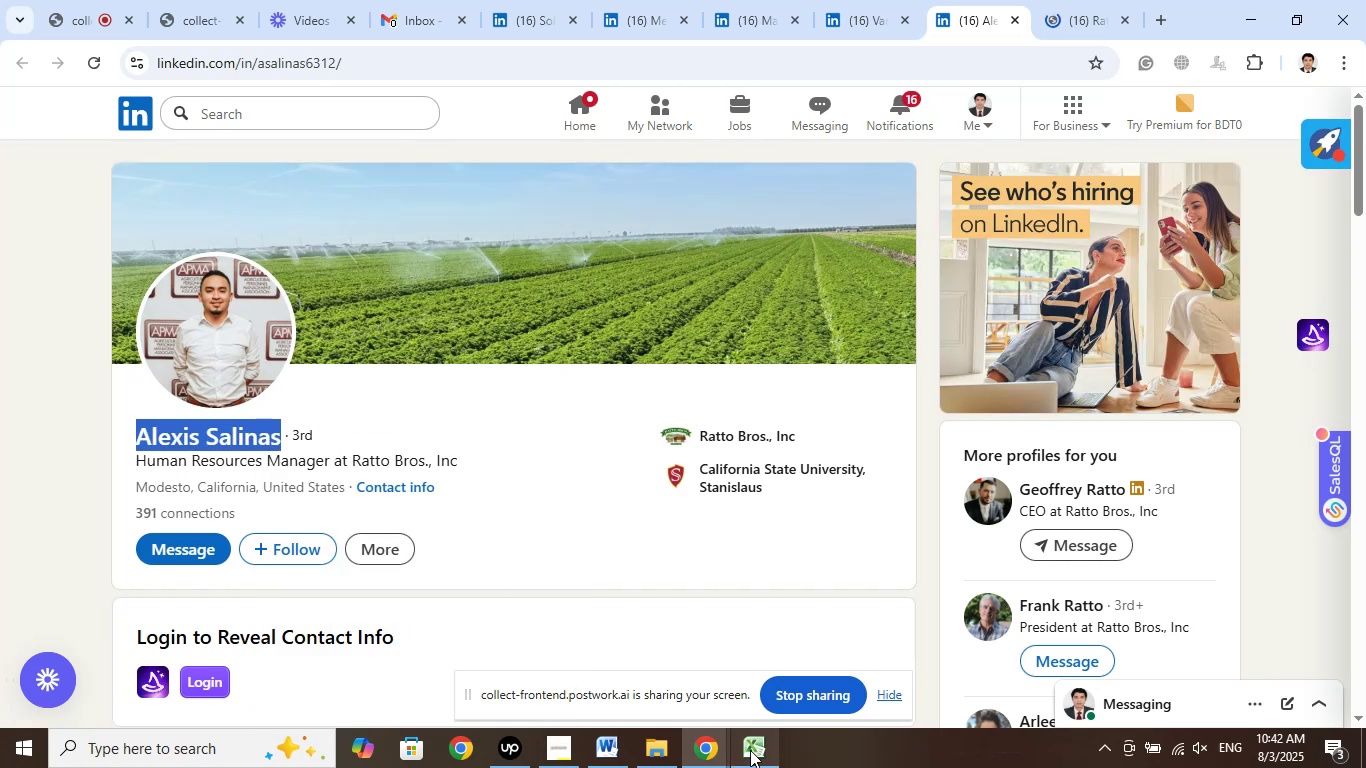 
left_click([750, 750])
 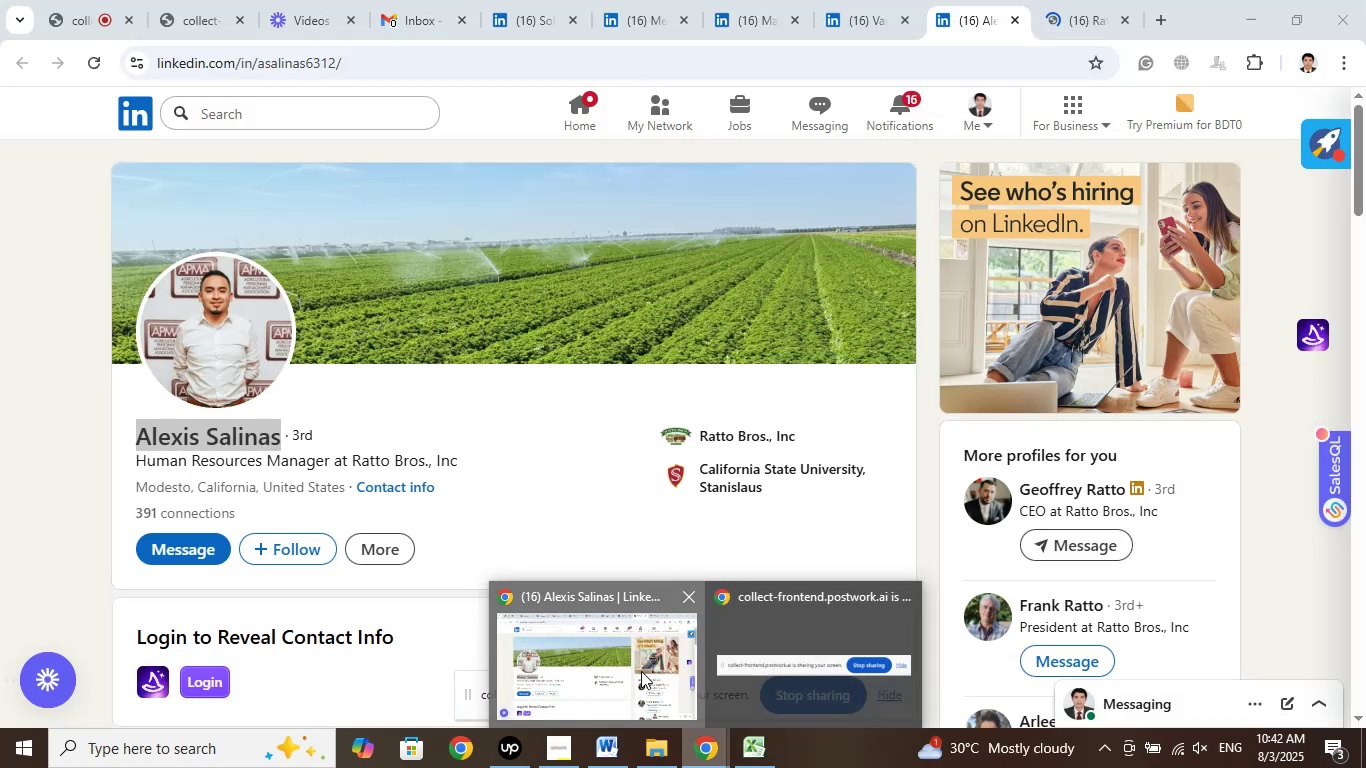 
left_click([751, 757])
 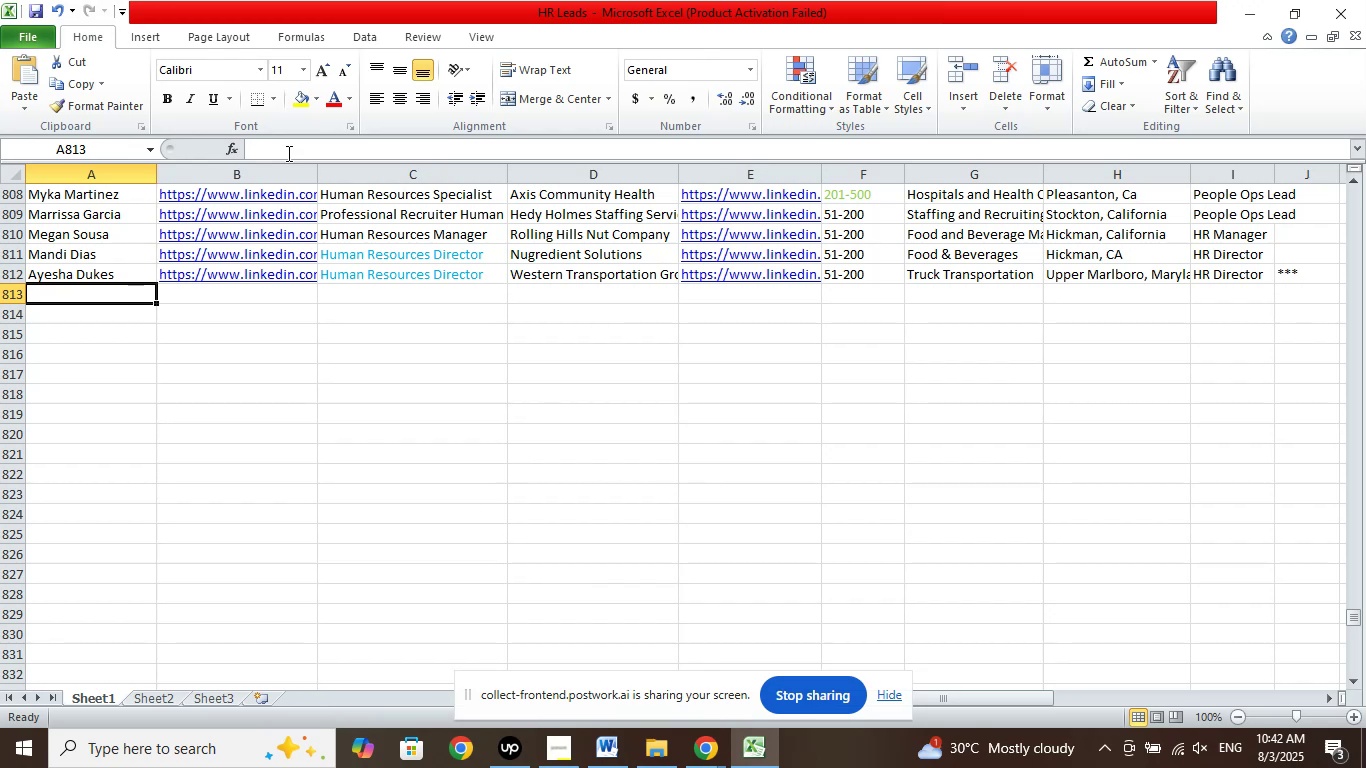 
left_click([287, 153])
 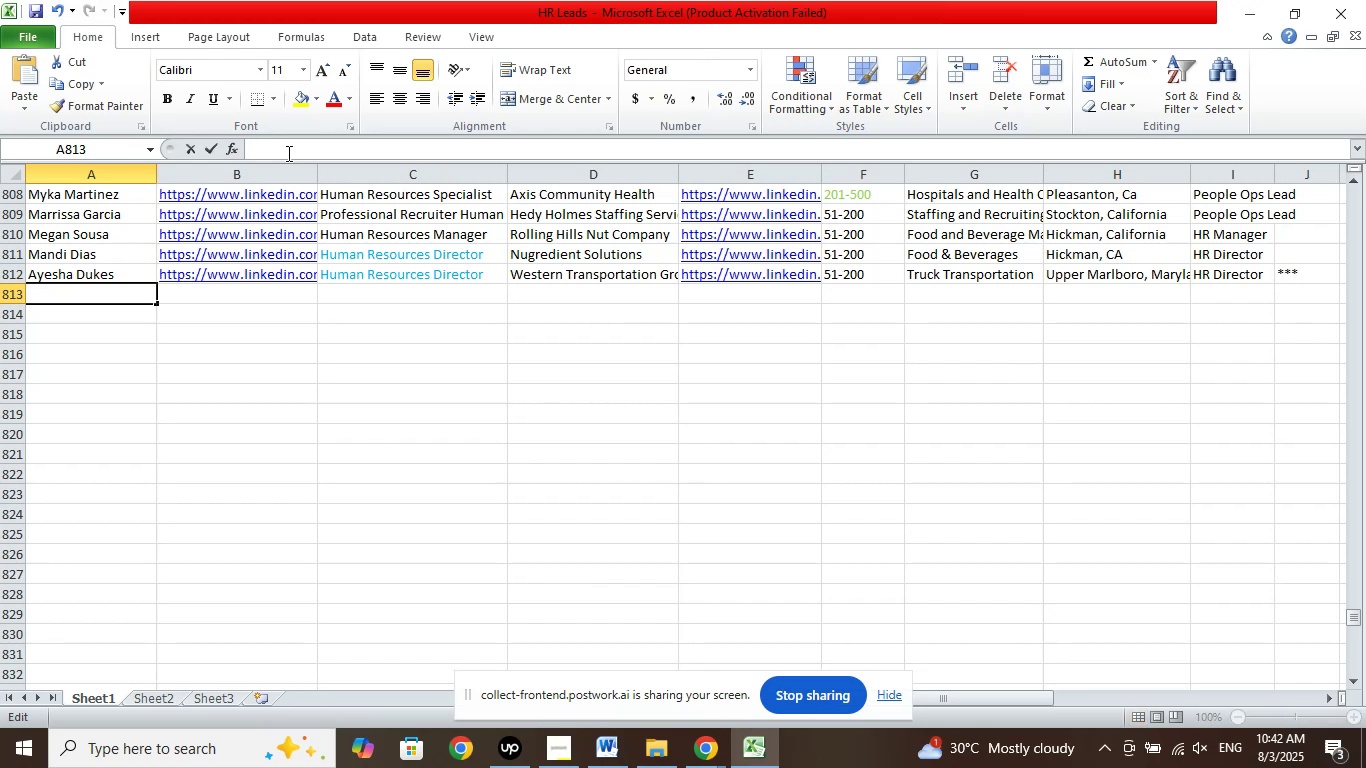 
right_click([287, 153])
 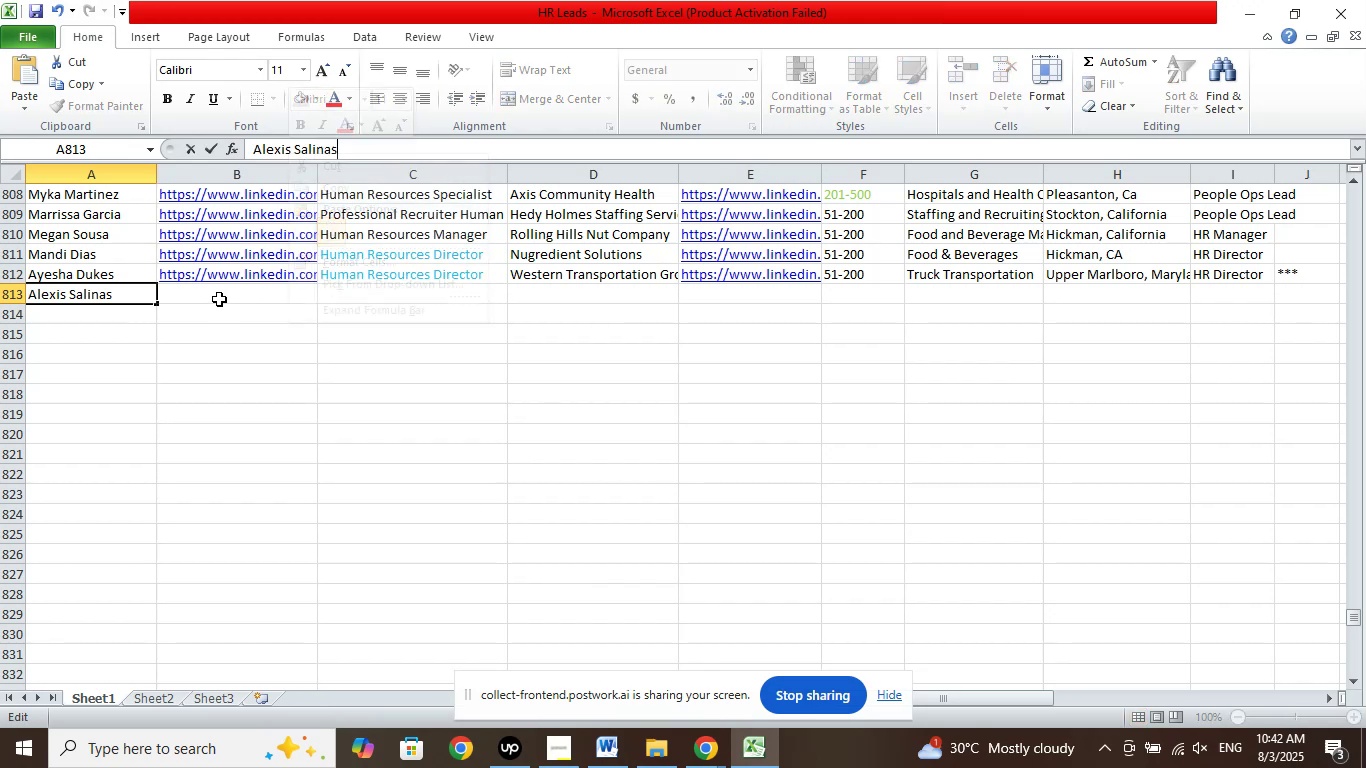 
left_click([219, 299])
 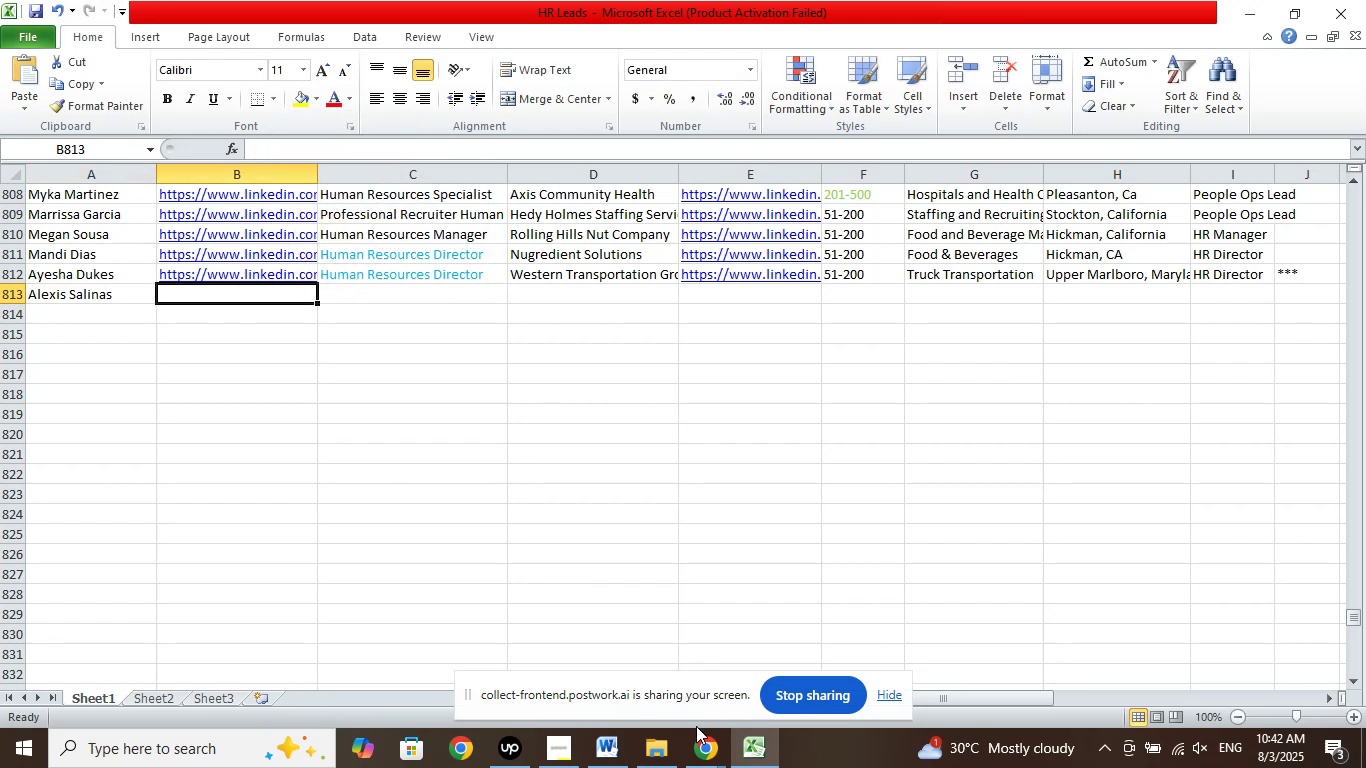 
left_click([697, 739])
 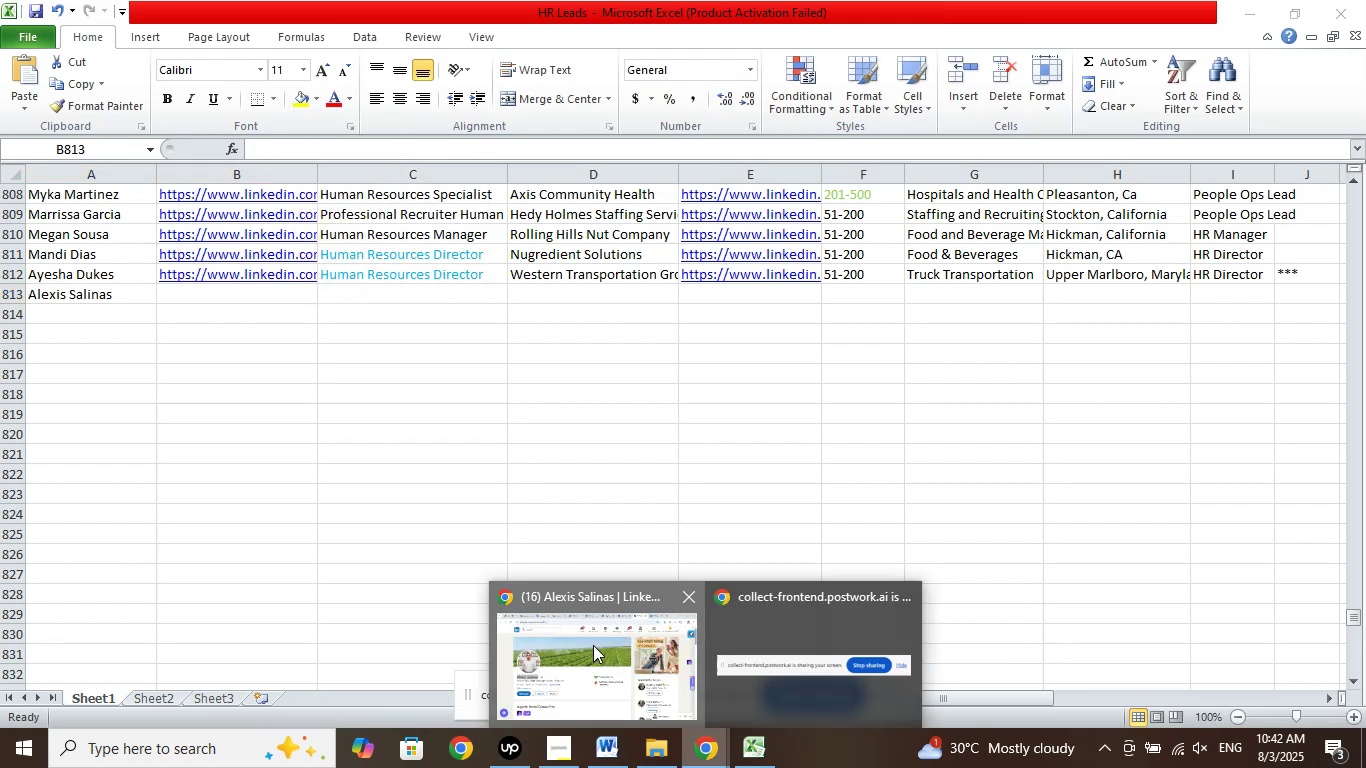 
left_click([593, 645])
 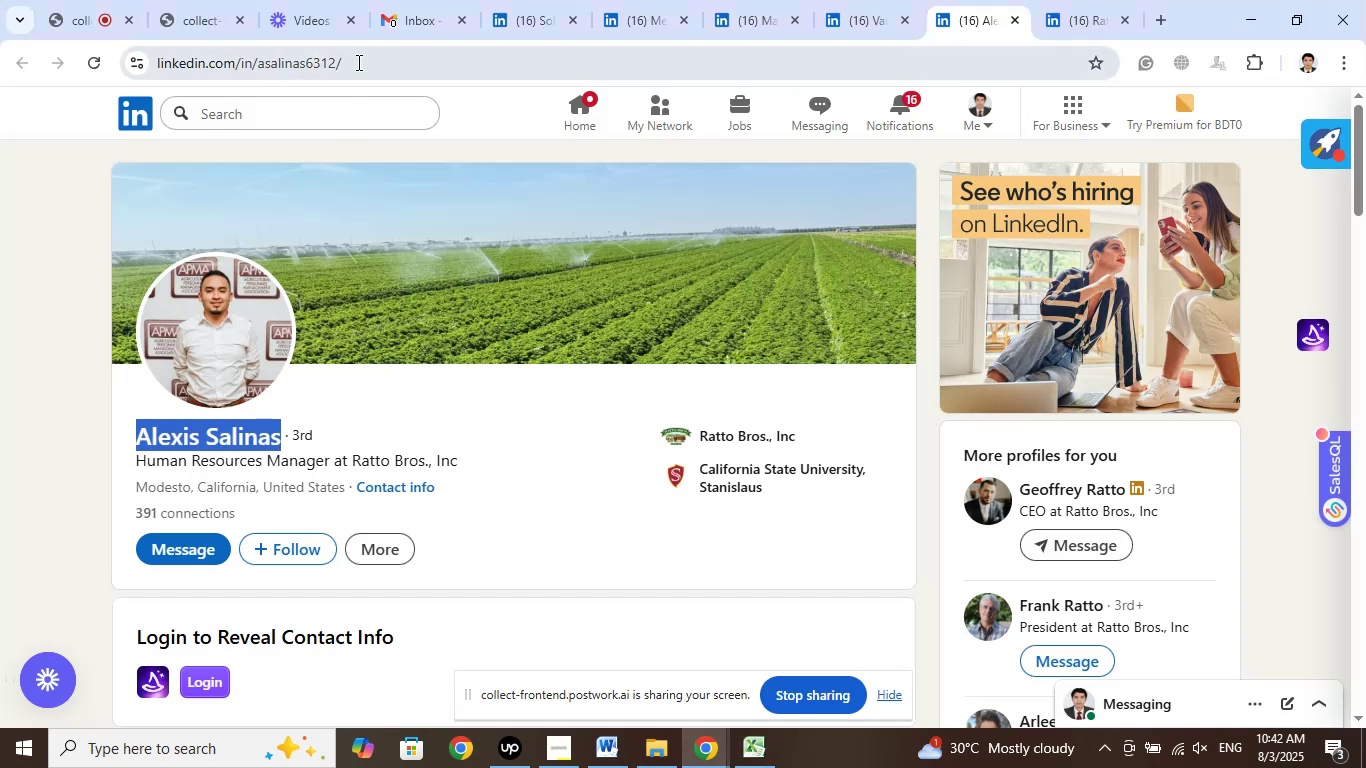 
left_click([355, 60])
 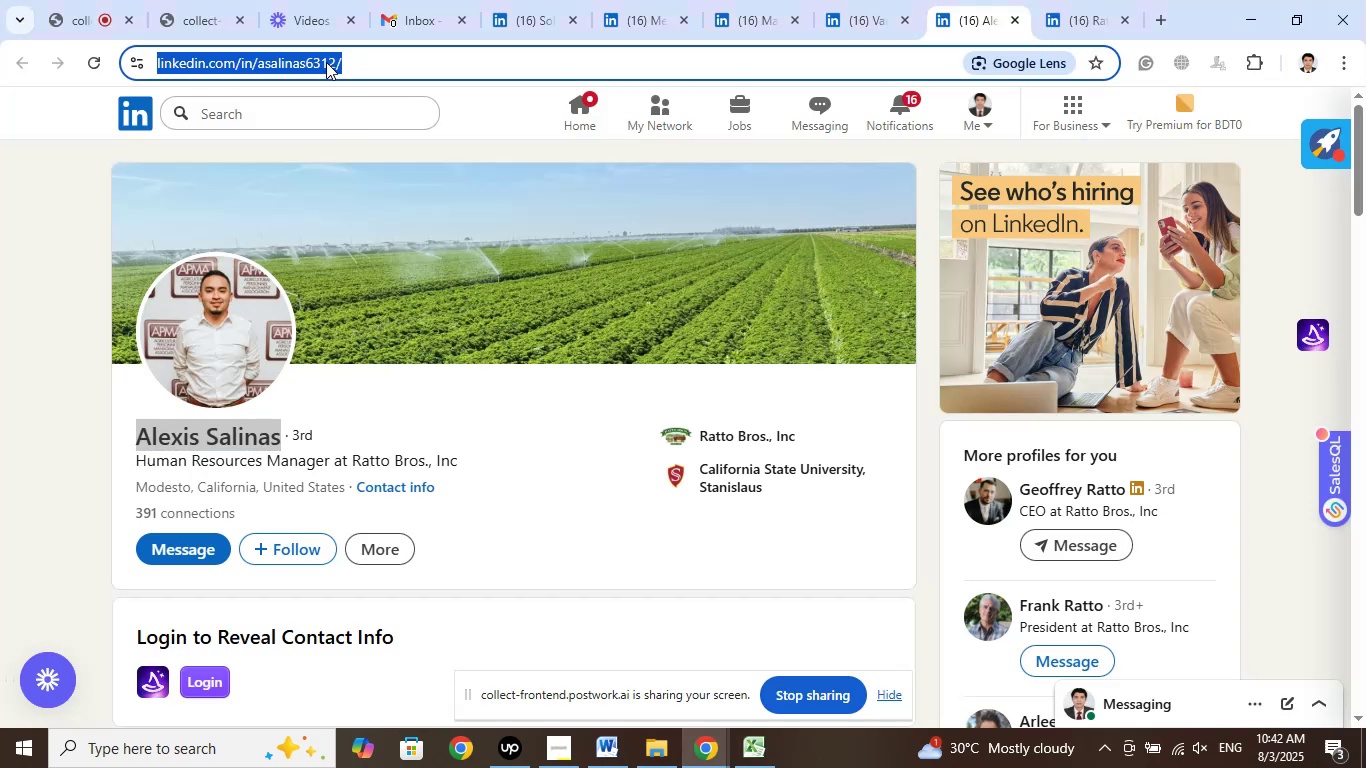 
right_click([326, 62])
 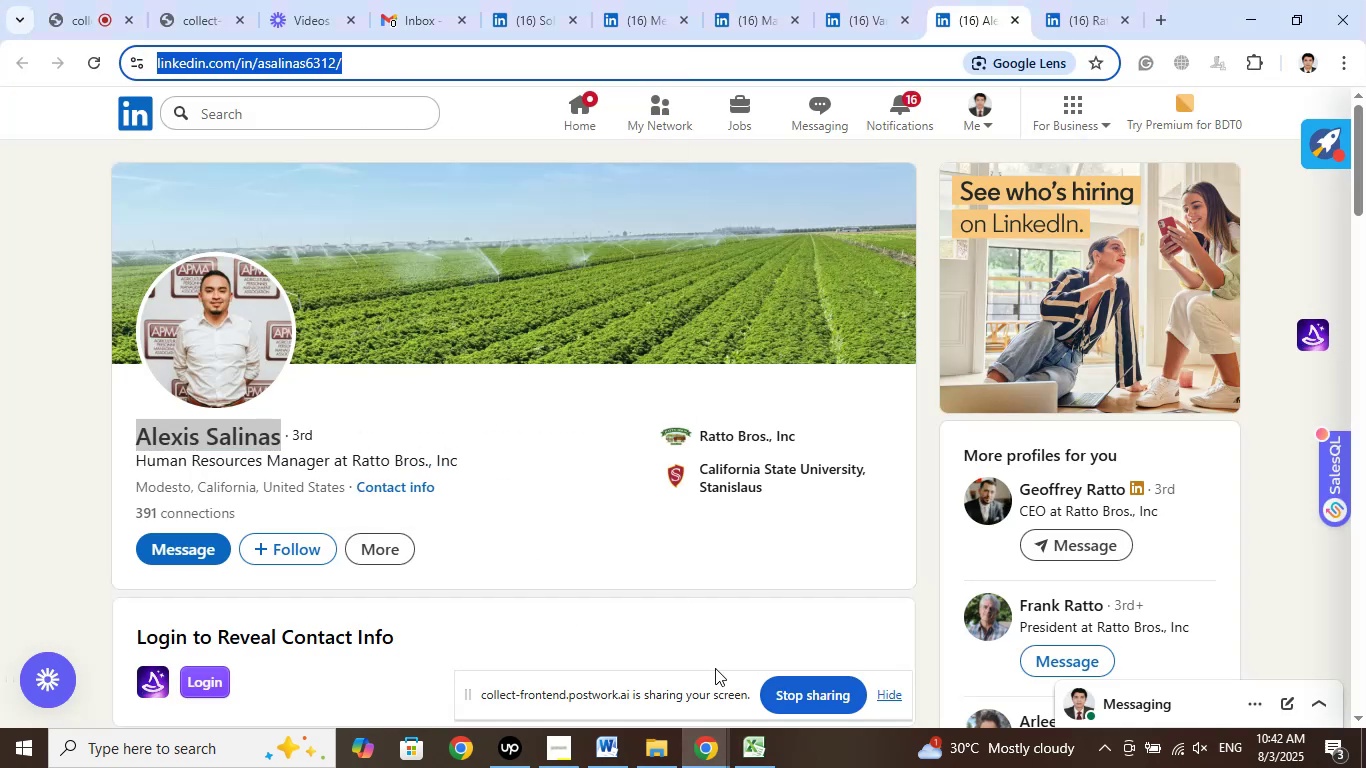 
left_click([757, 762])
 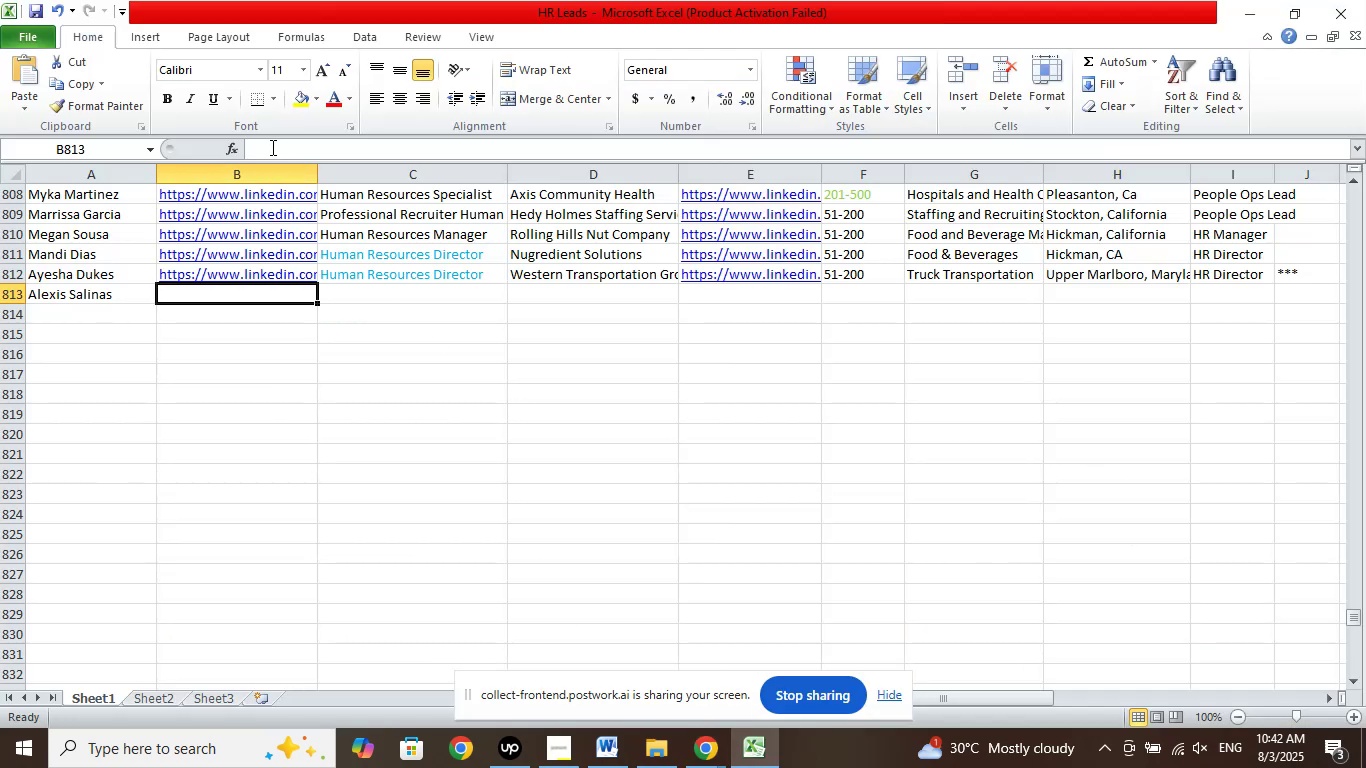 
left_click([271, 145])
 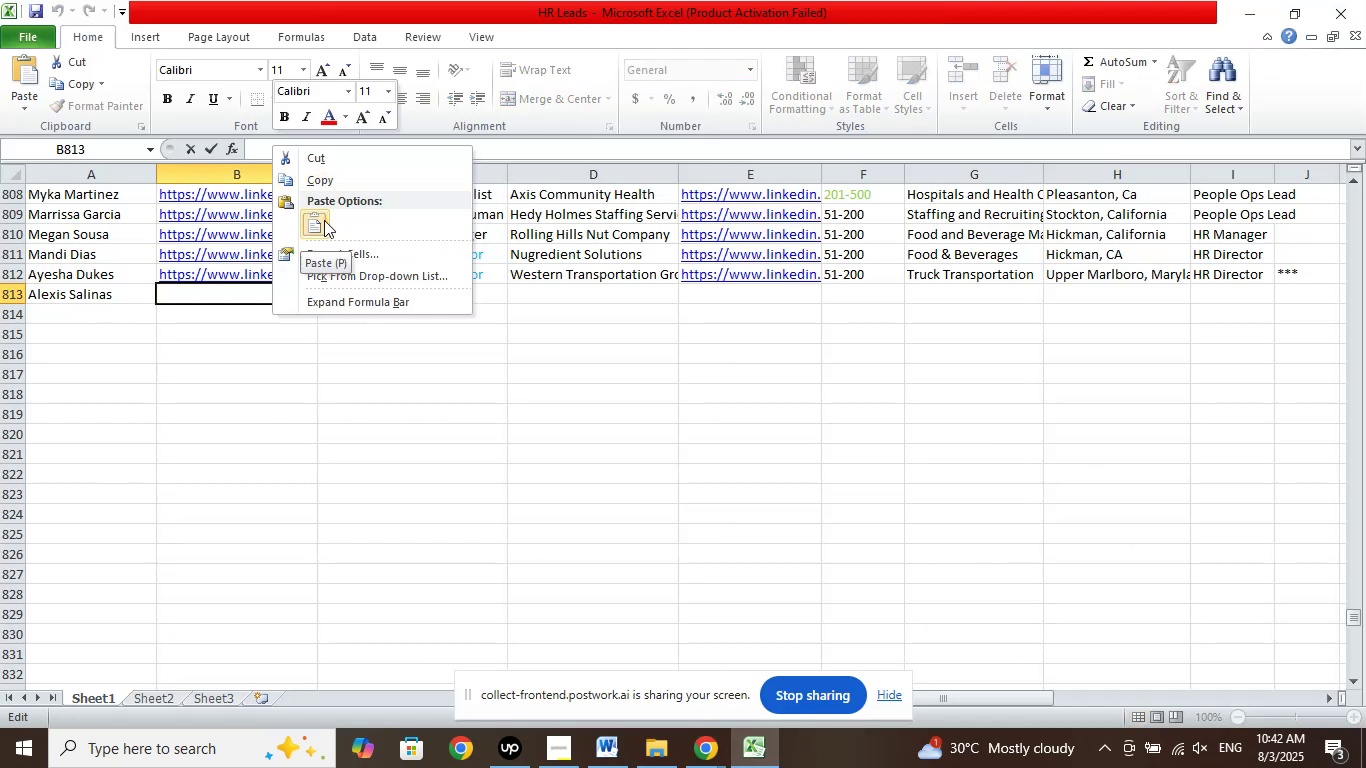 
left_click([323, 219])
 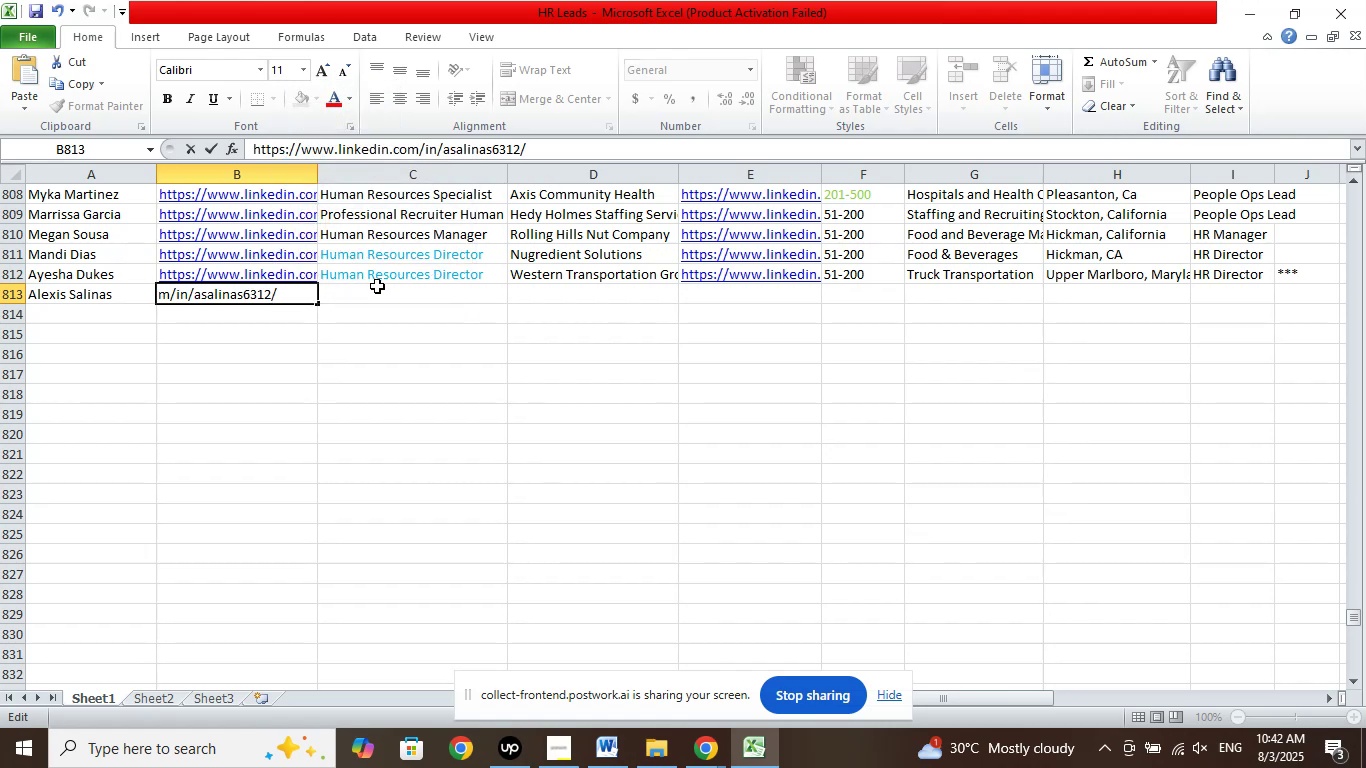 
left_click([377, 286])
 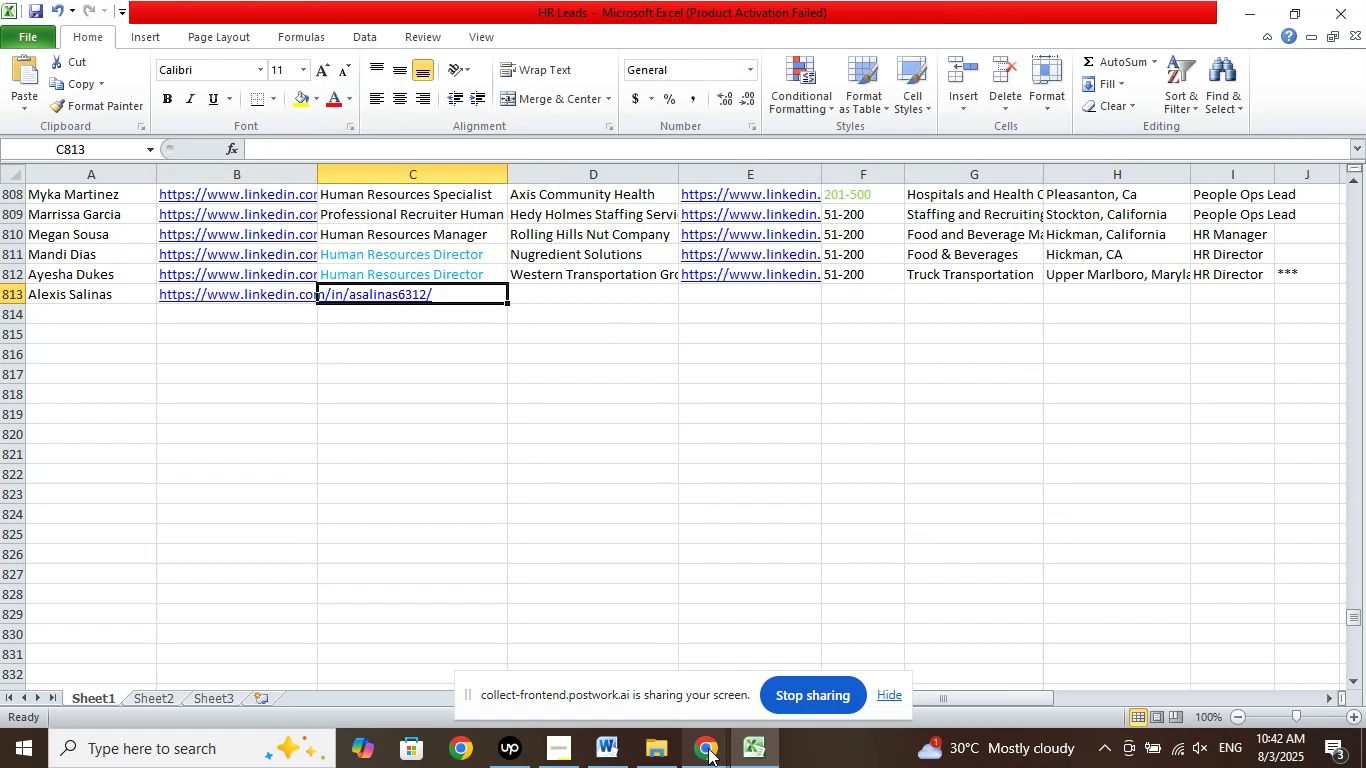 
left_click([708, 748])
 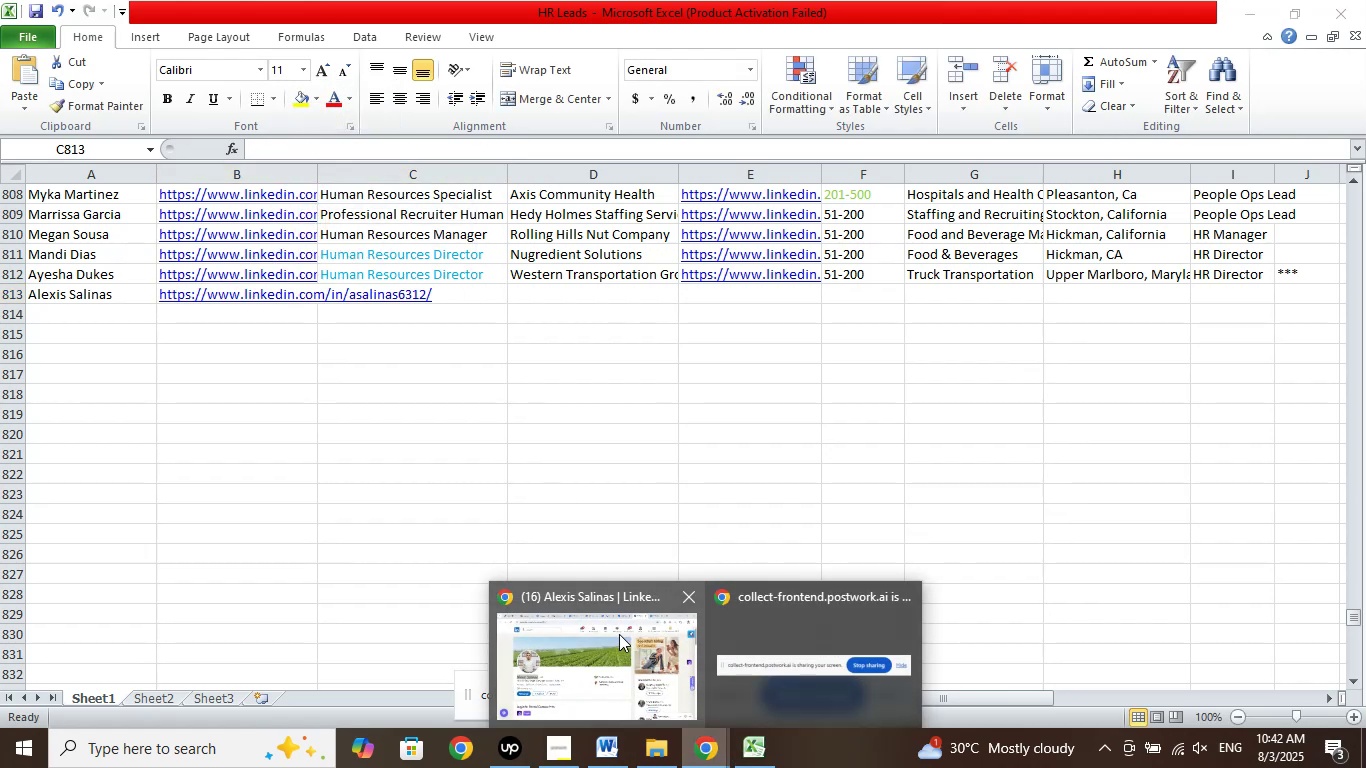 
left_click([619, 634])
 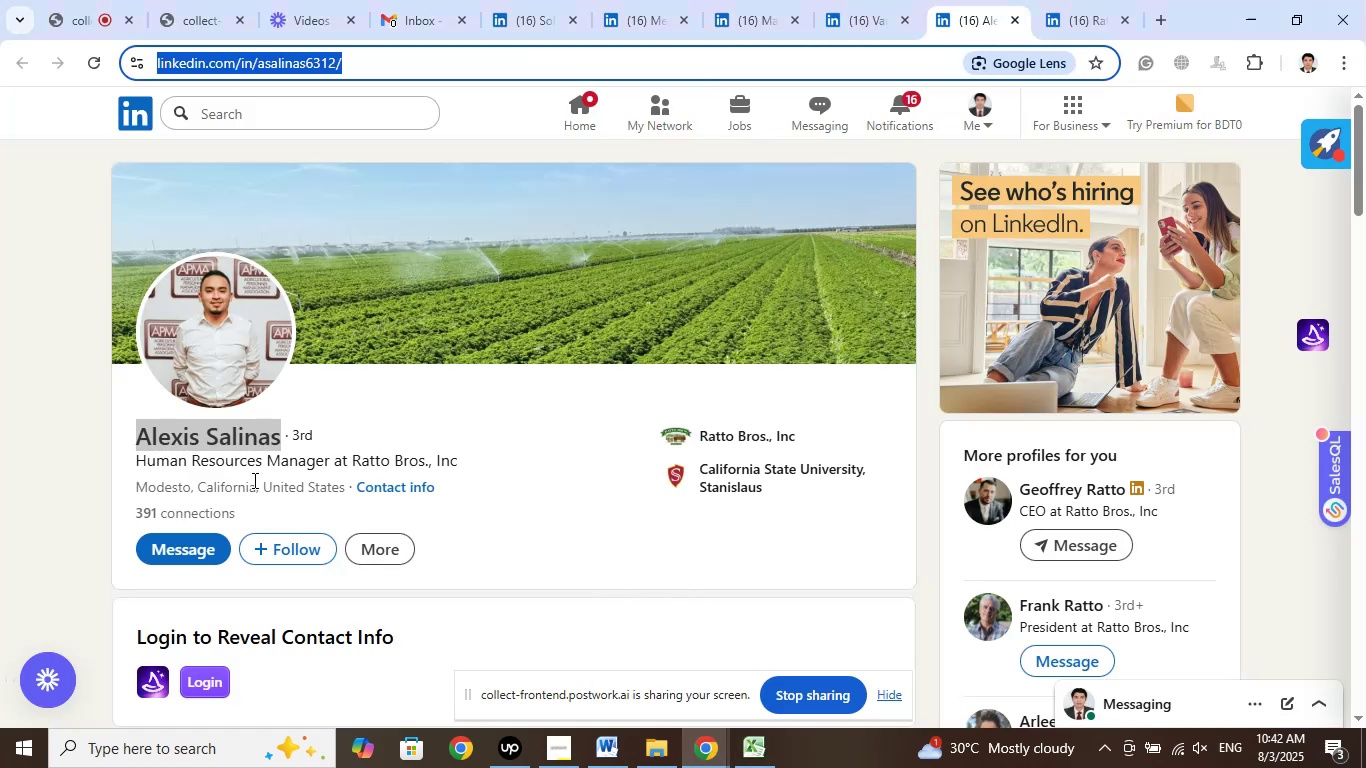 
left_click_drag(start_coordinate=[130, 462], to_coordinate=[328, 457])
 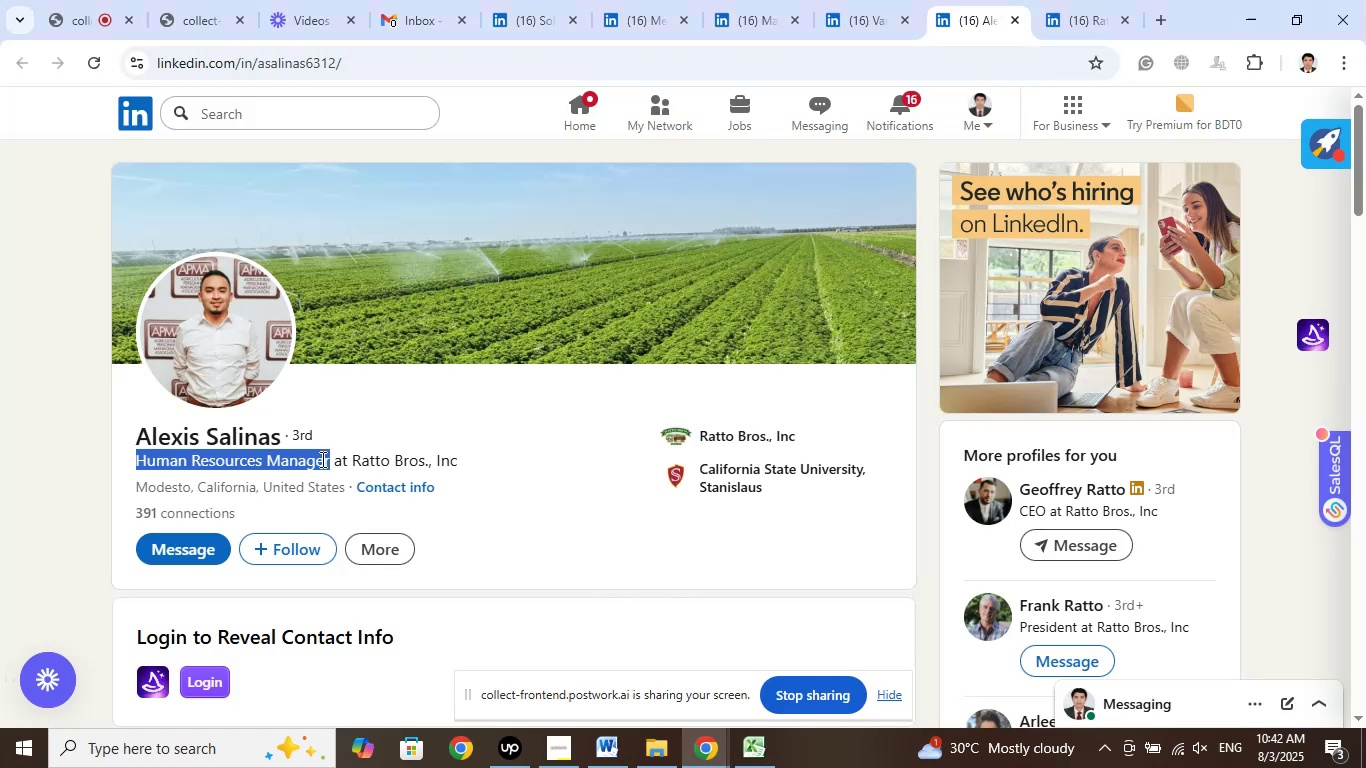 
right_click([321, 459])
 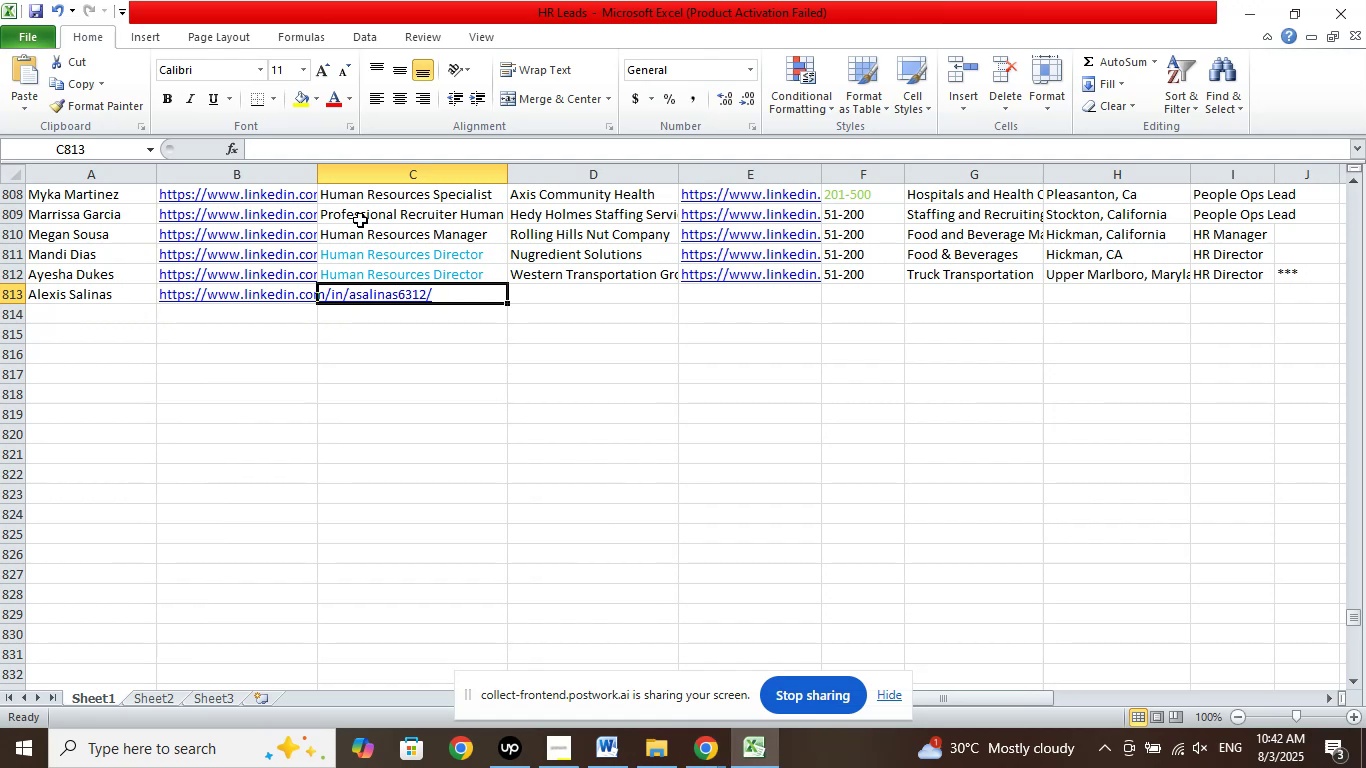 
right_click([333, 146])
 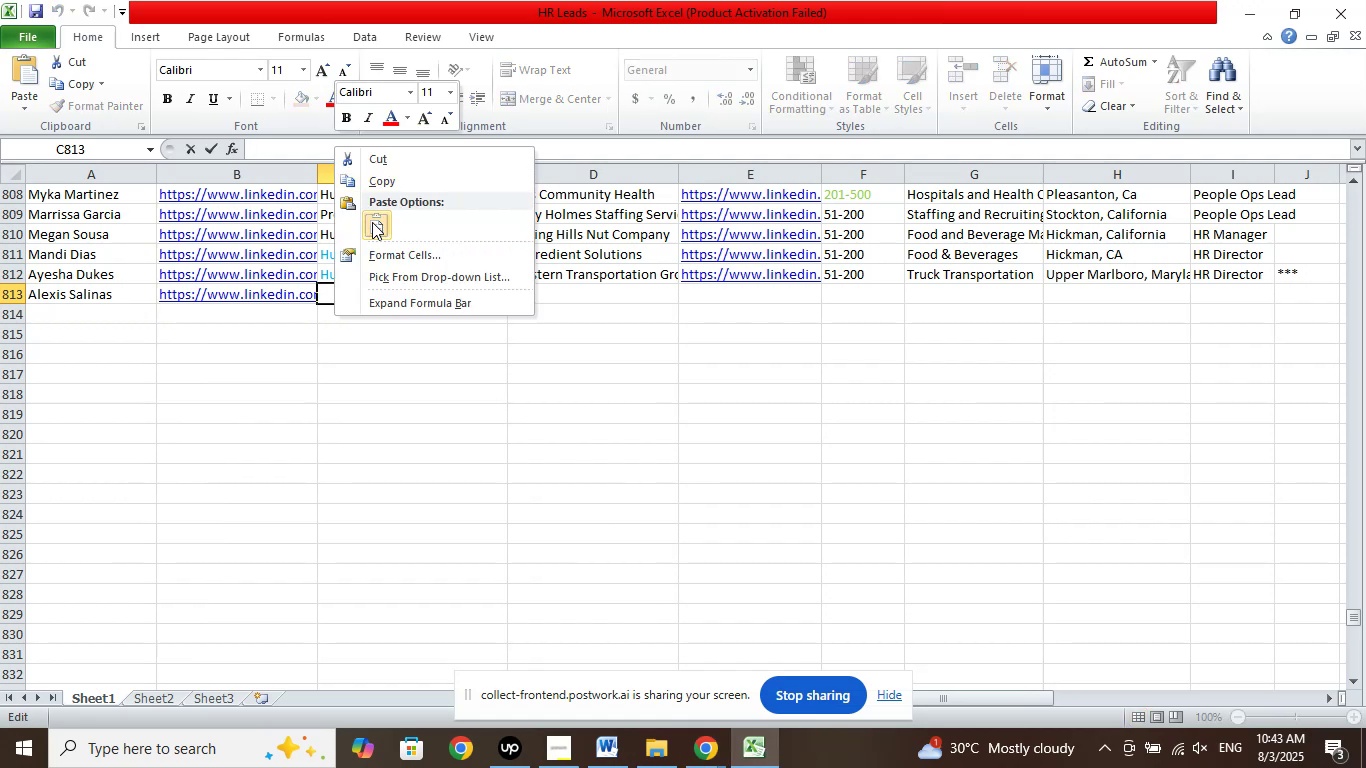 
left_click([373, 223])
 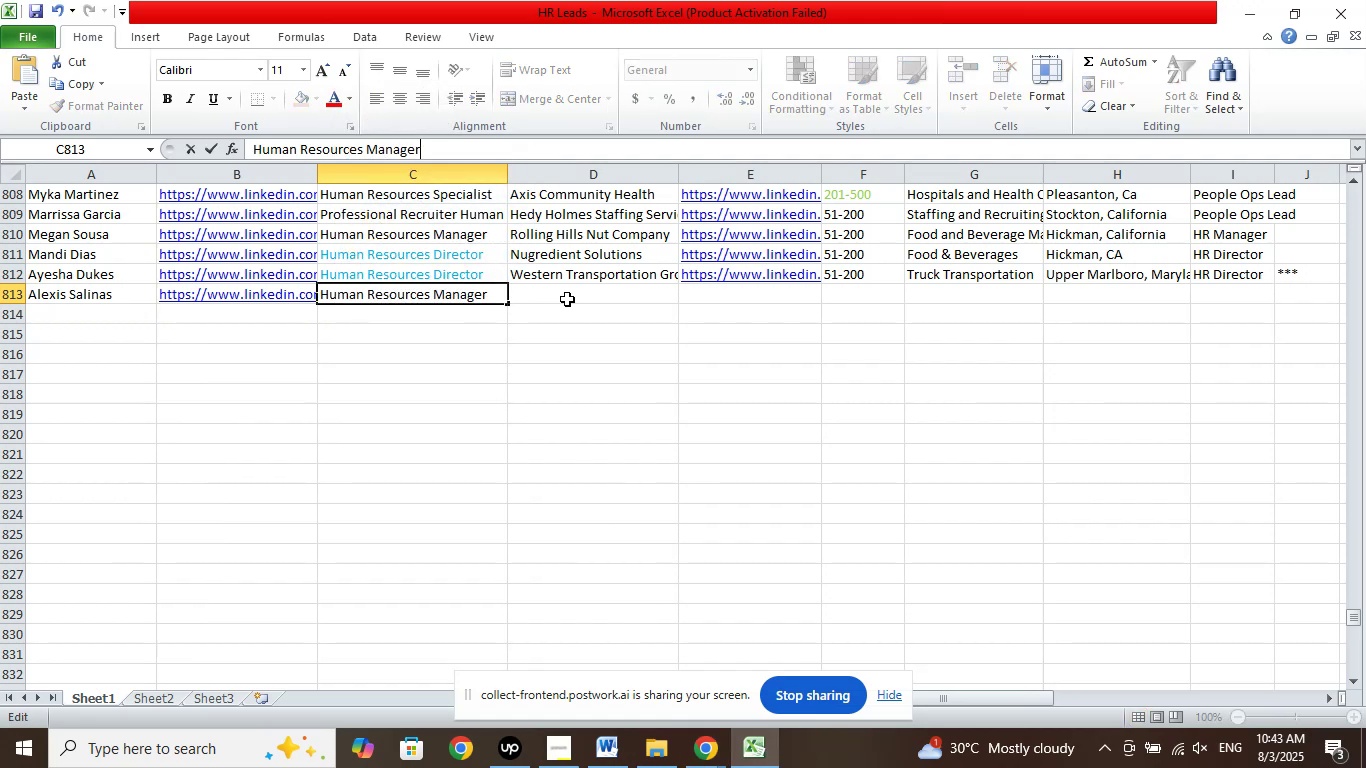 
left_click([567, 299])
 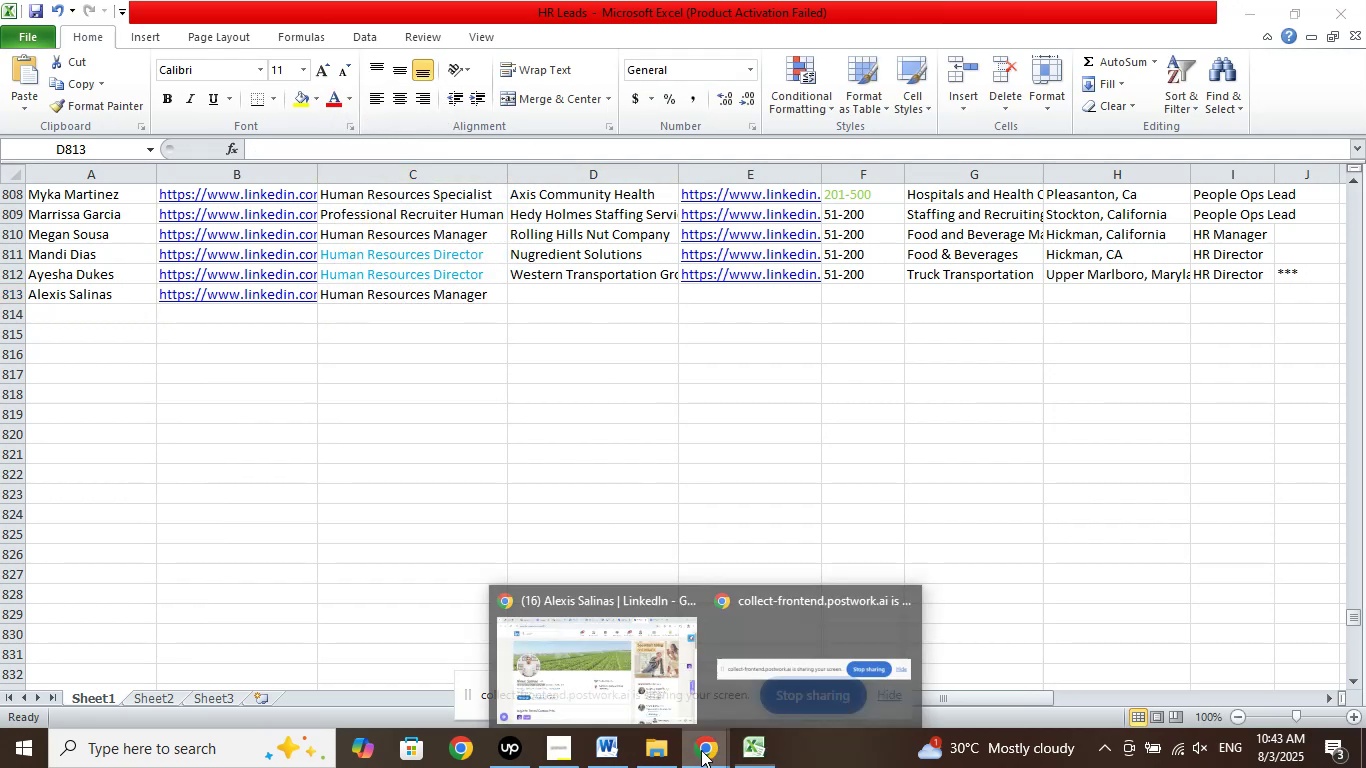 
left_click([598, 653])
 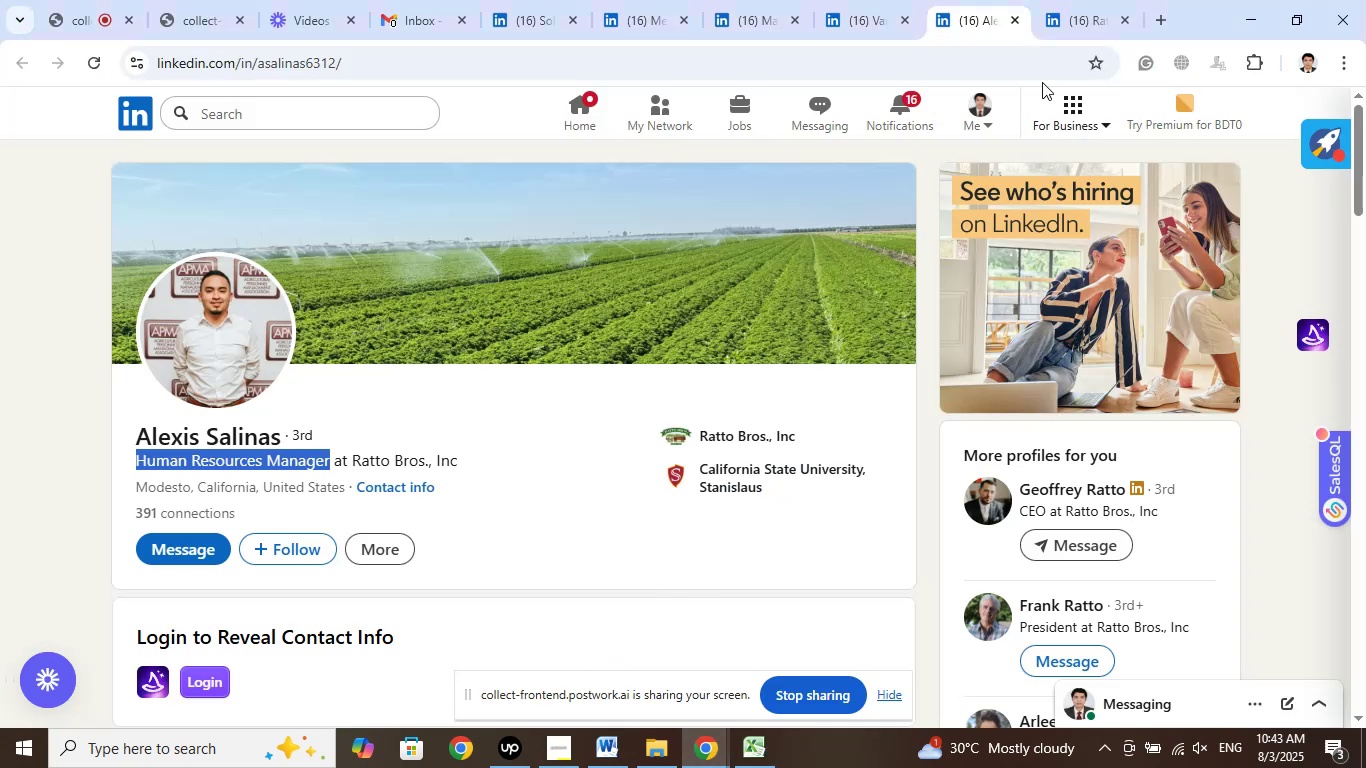 
left_click([1067, 4])
 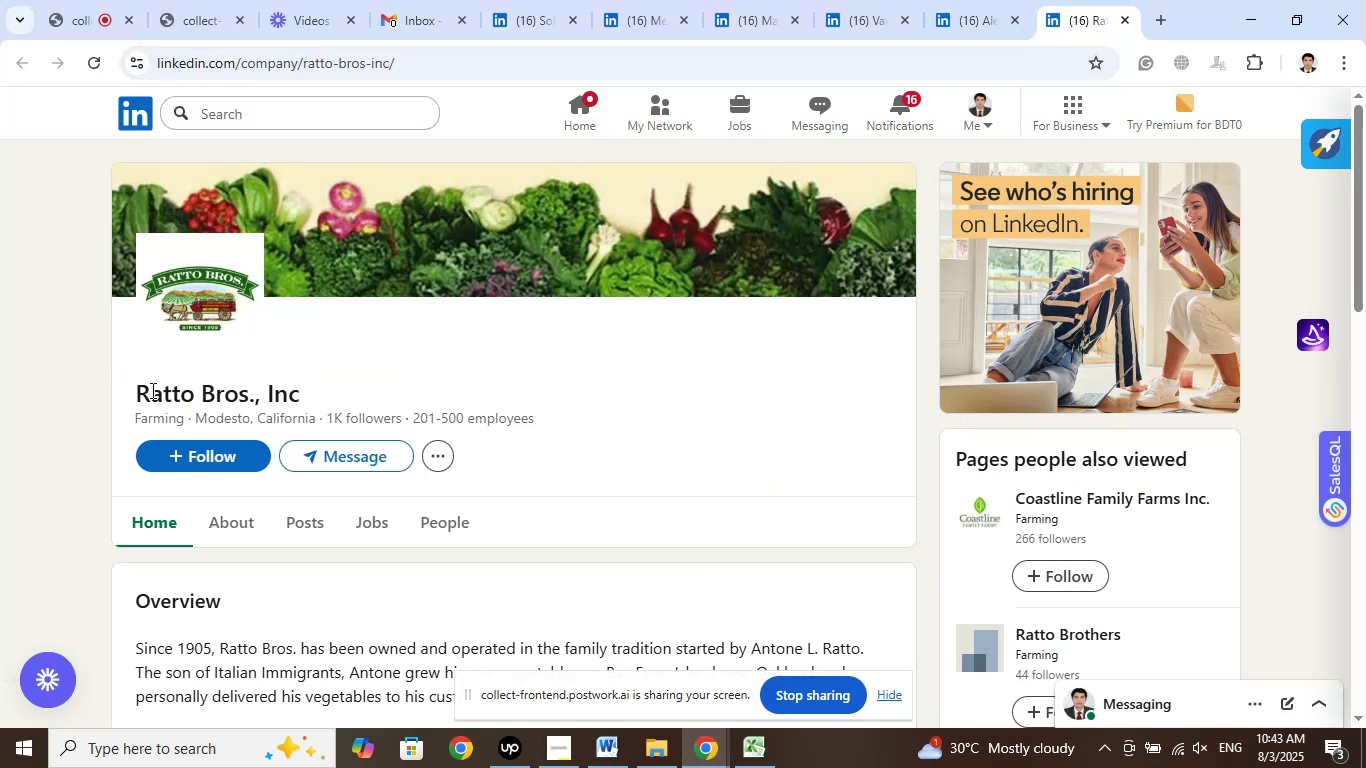 
left_click_drag(start_coordinate=[130, 394], to_coordinate=[305, 391])
 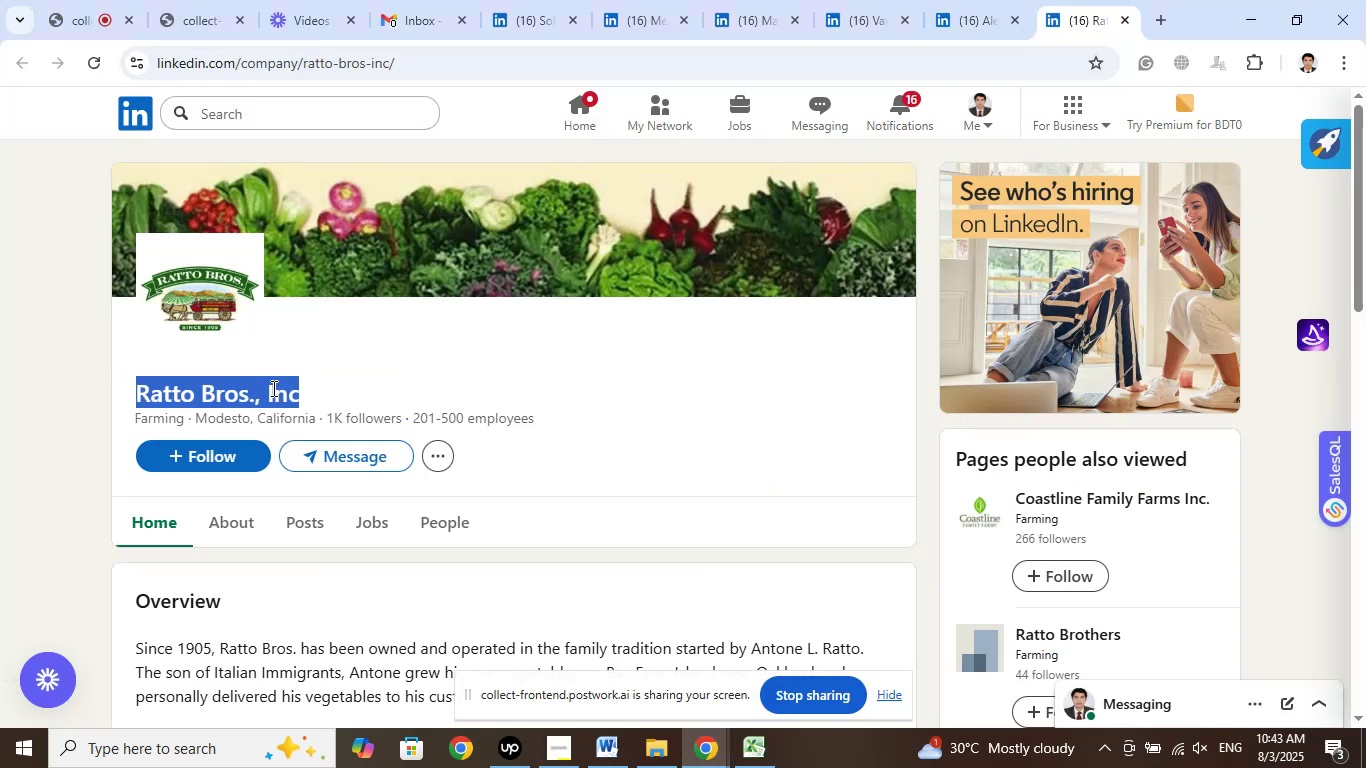 
right_click([272, 388])
 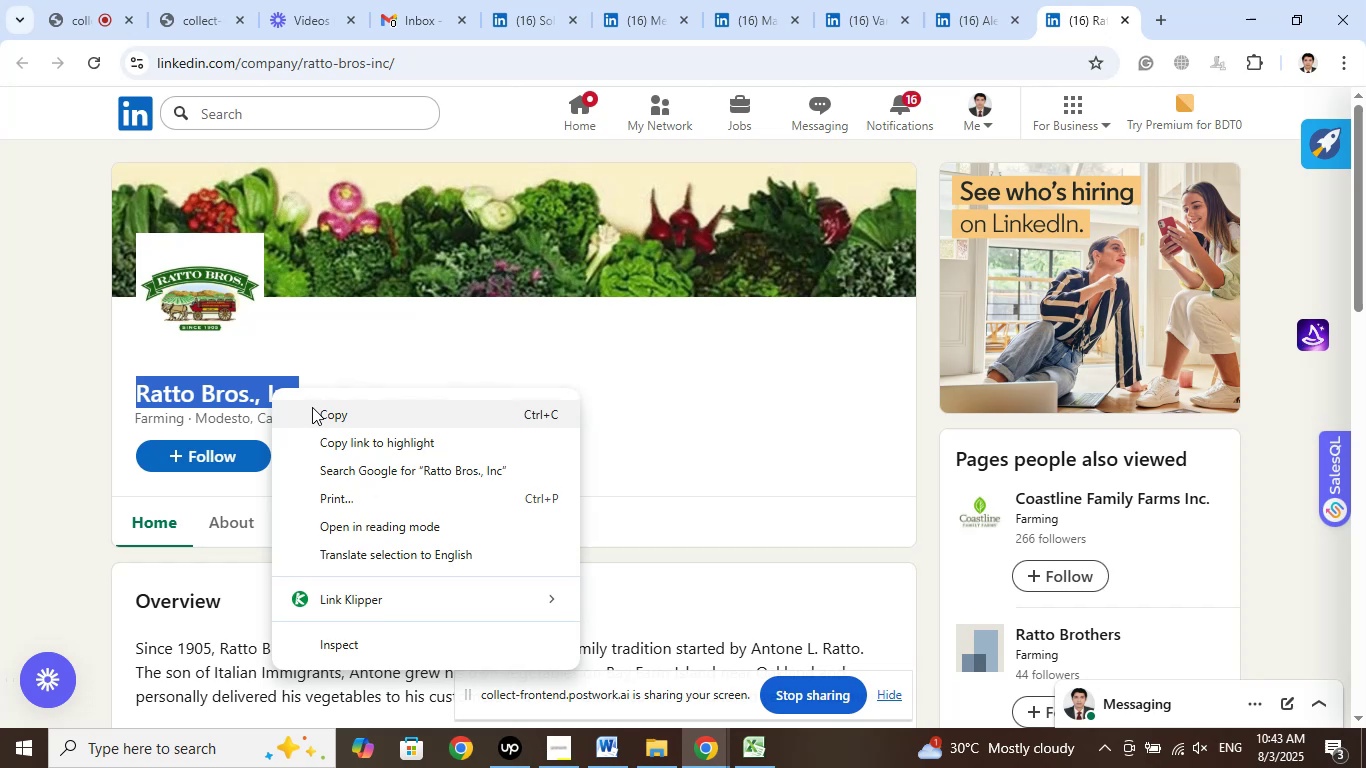 
left_click([312, 407])
 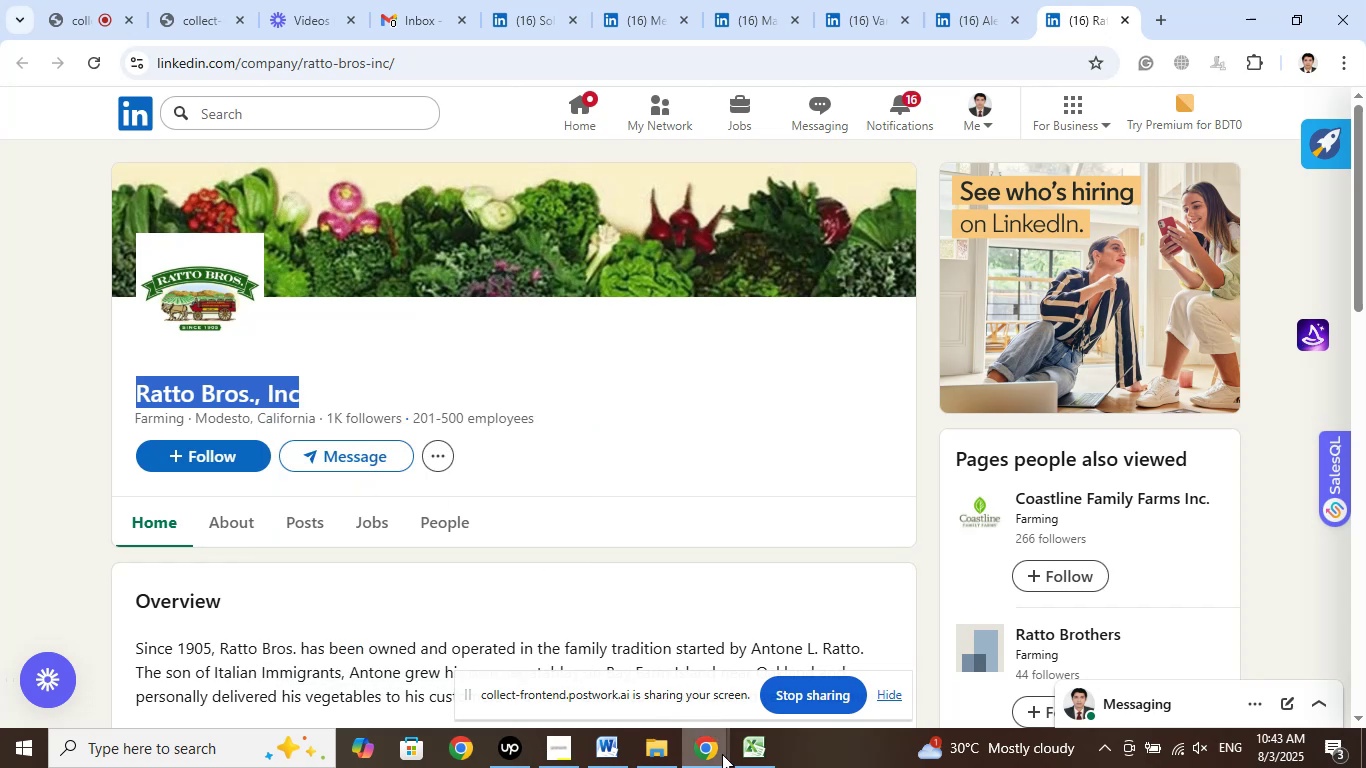 
left_click([764, 754])
 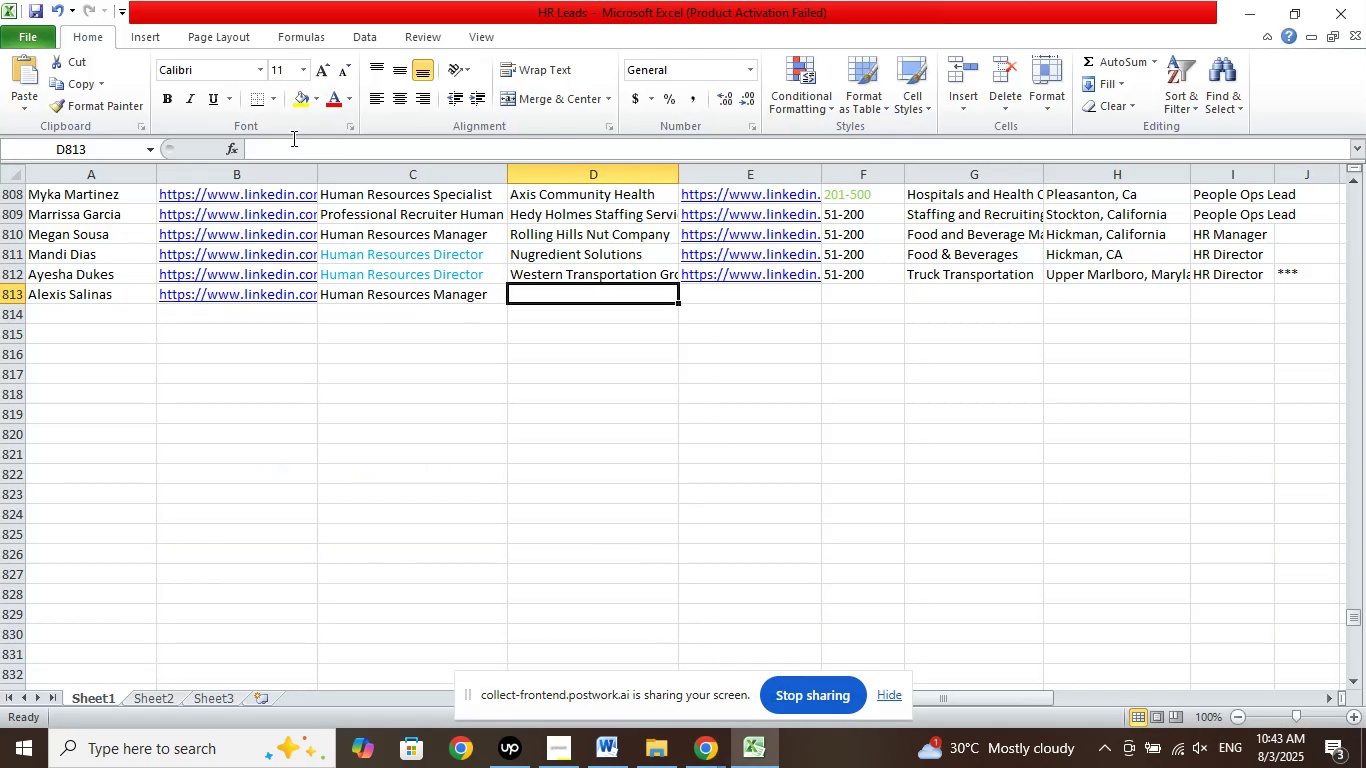 
left_click([289, 151])
 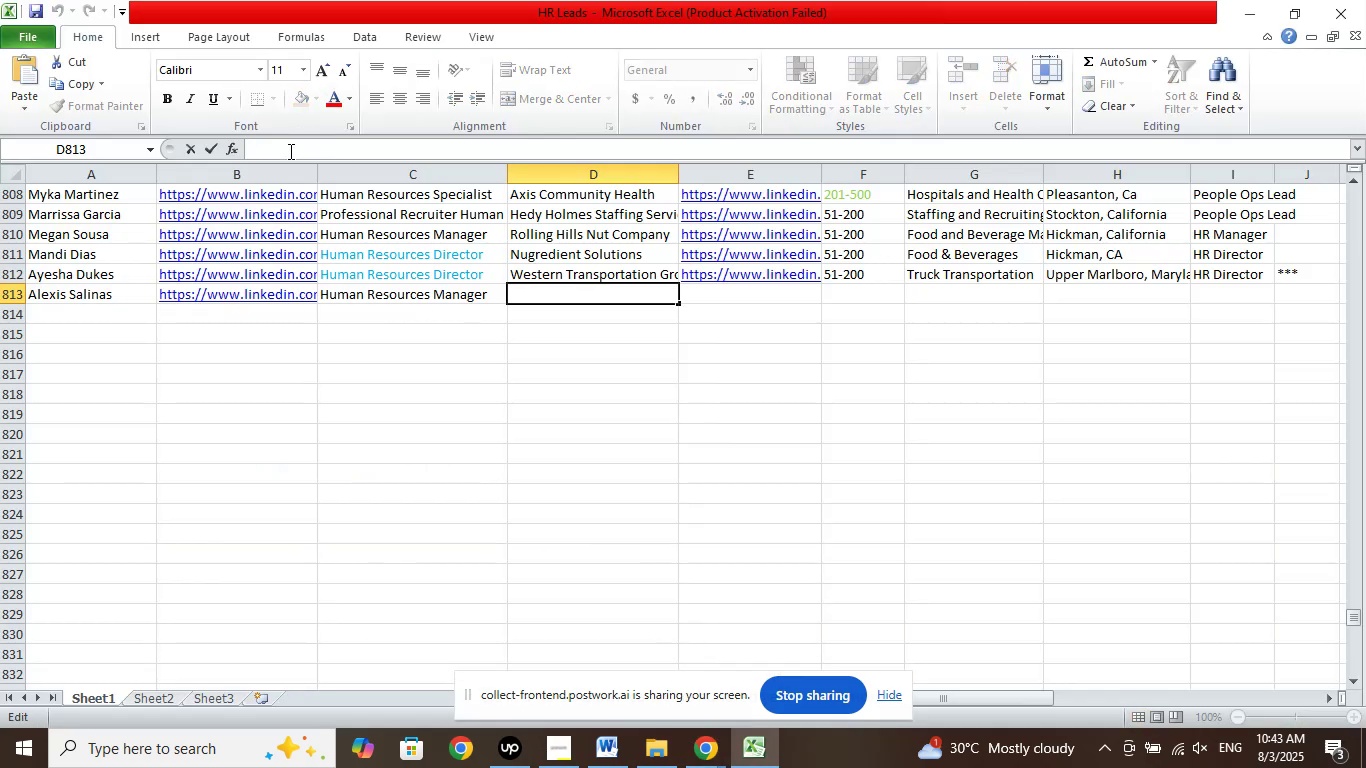 
right_click([289, 151])
 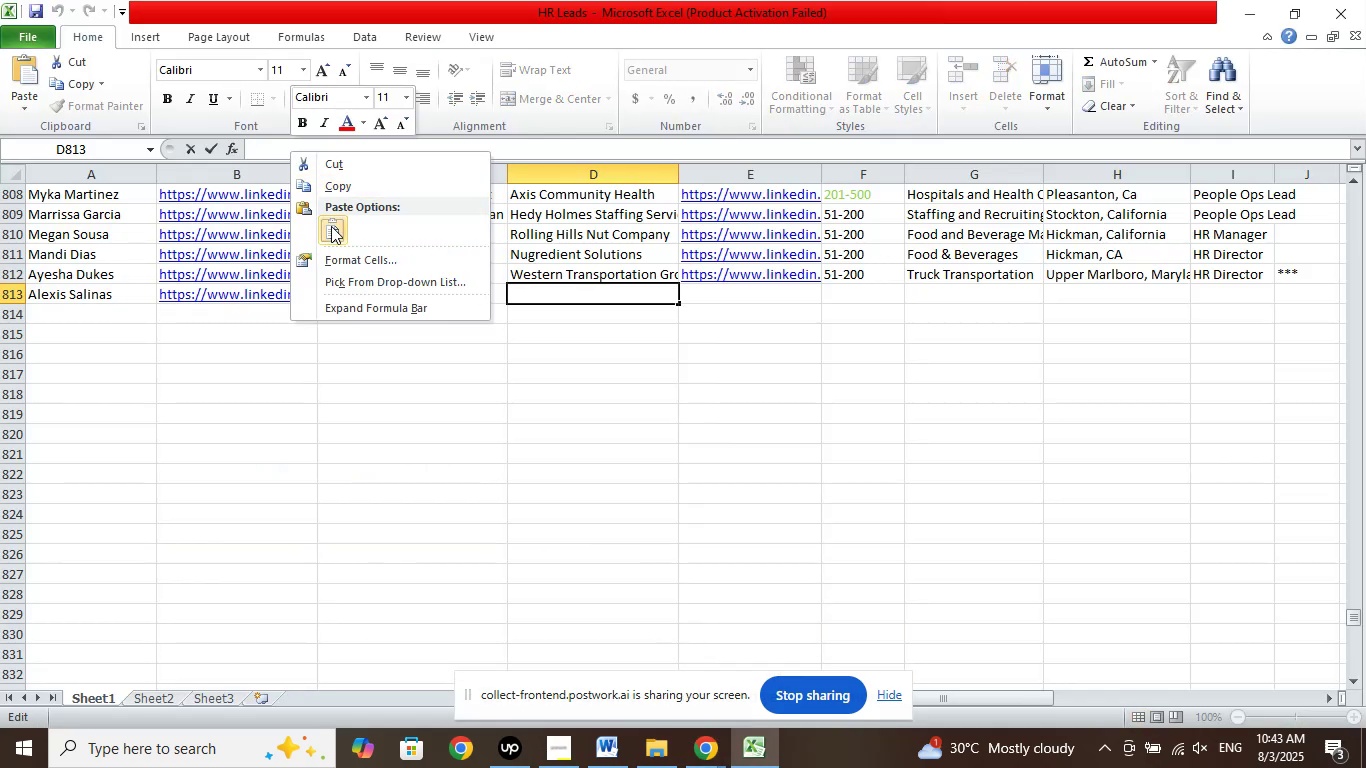 
left_click([331, 226])
 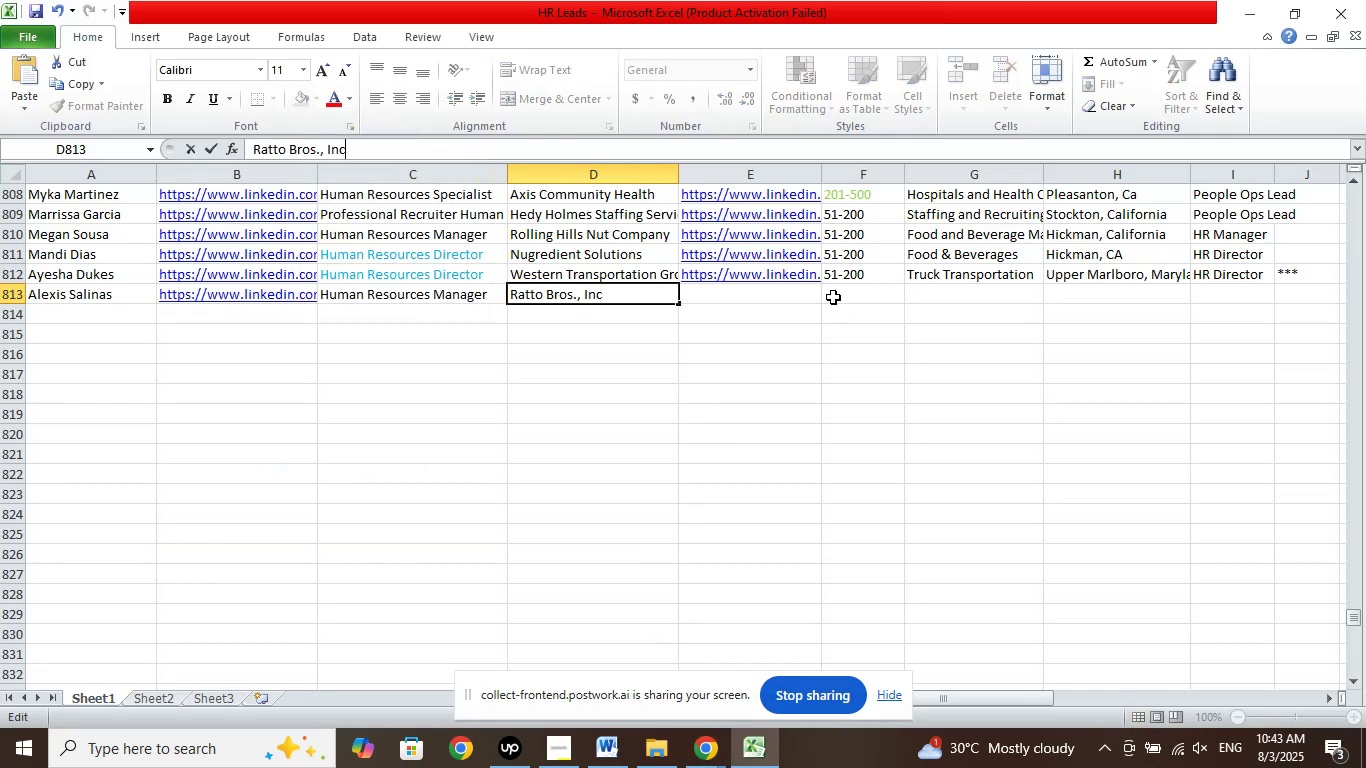 
left_click([833, 297])
 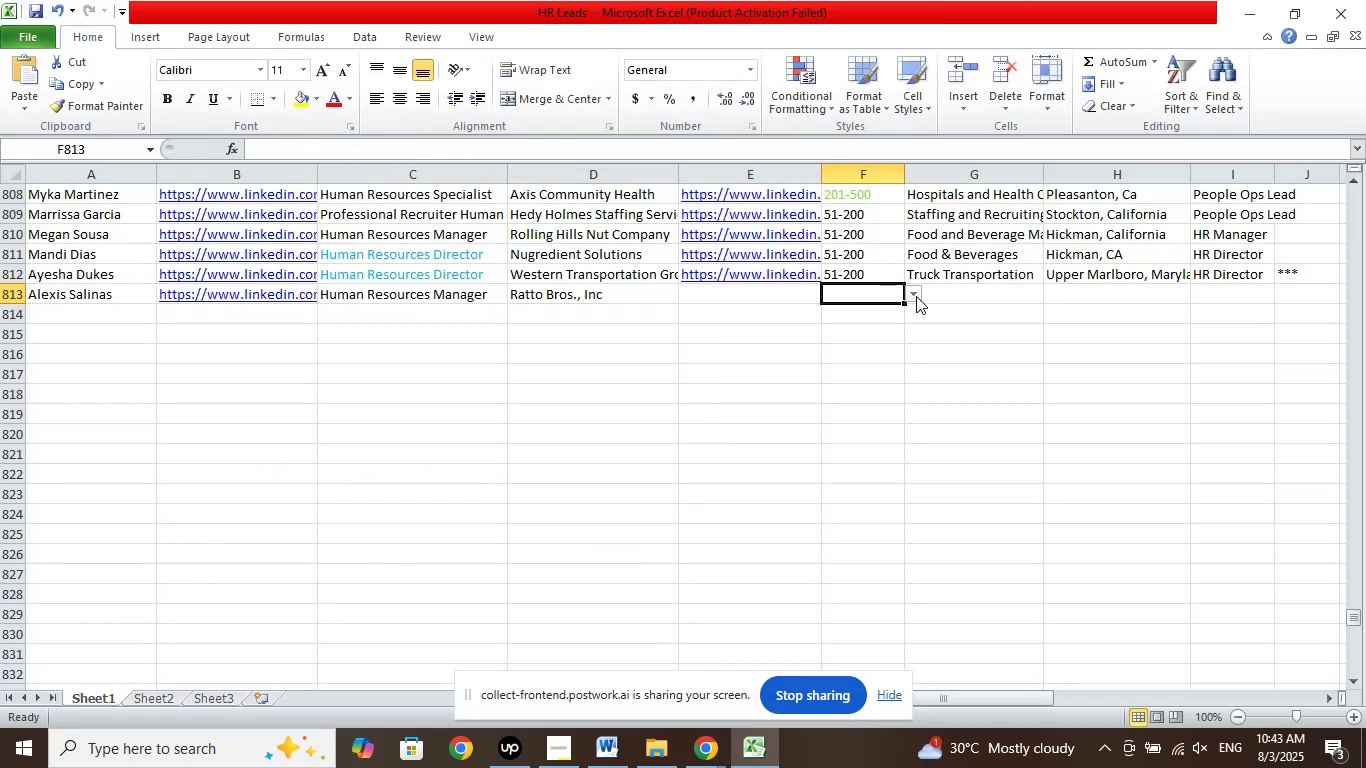 
left_click([916, 296])
 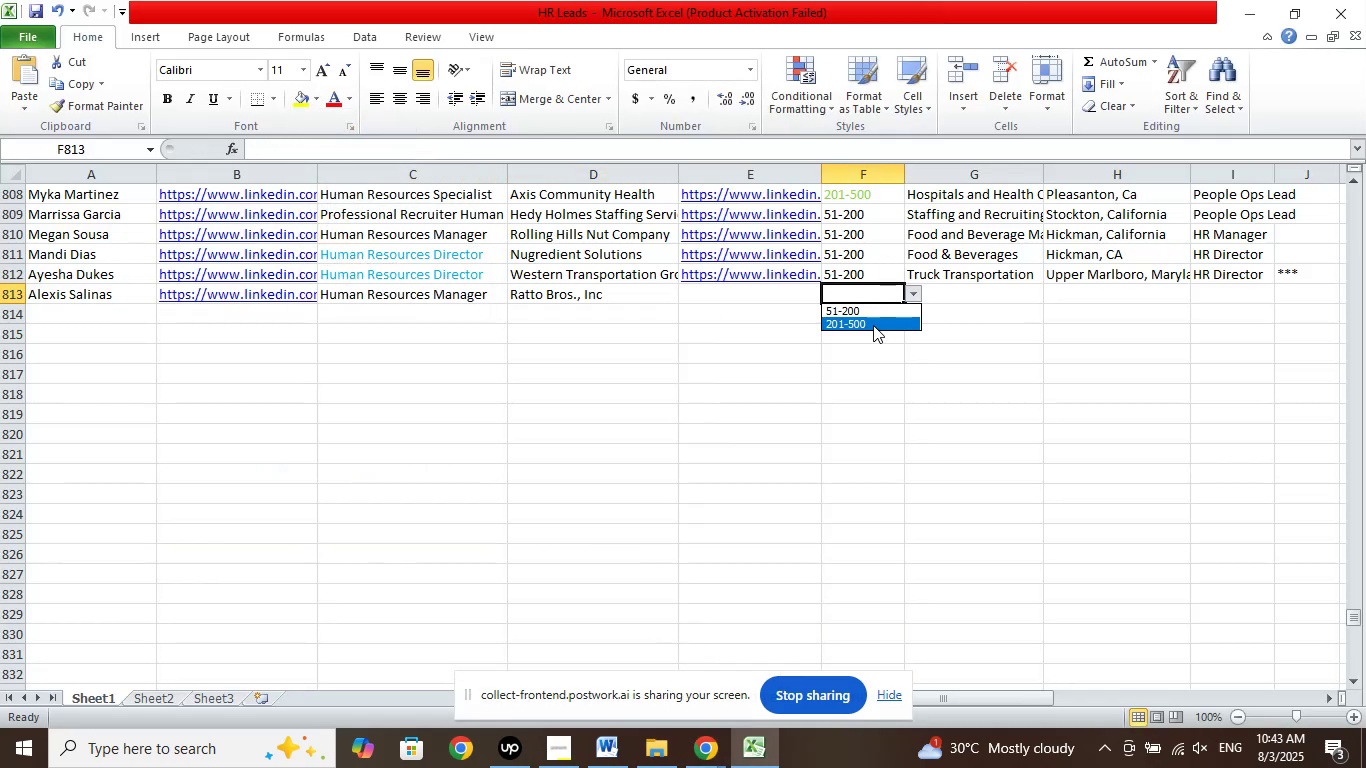 
left_click([873, 325])
 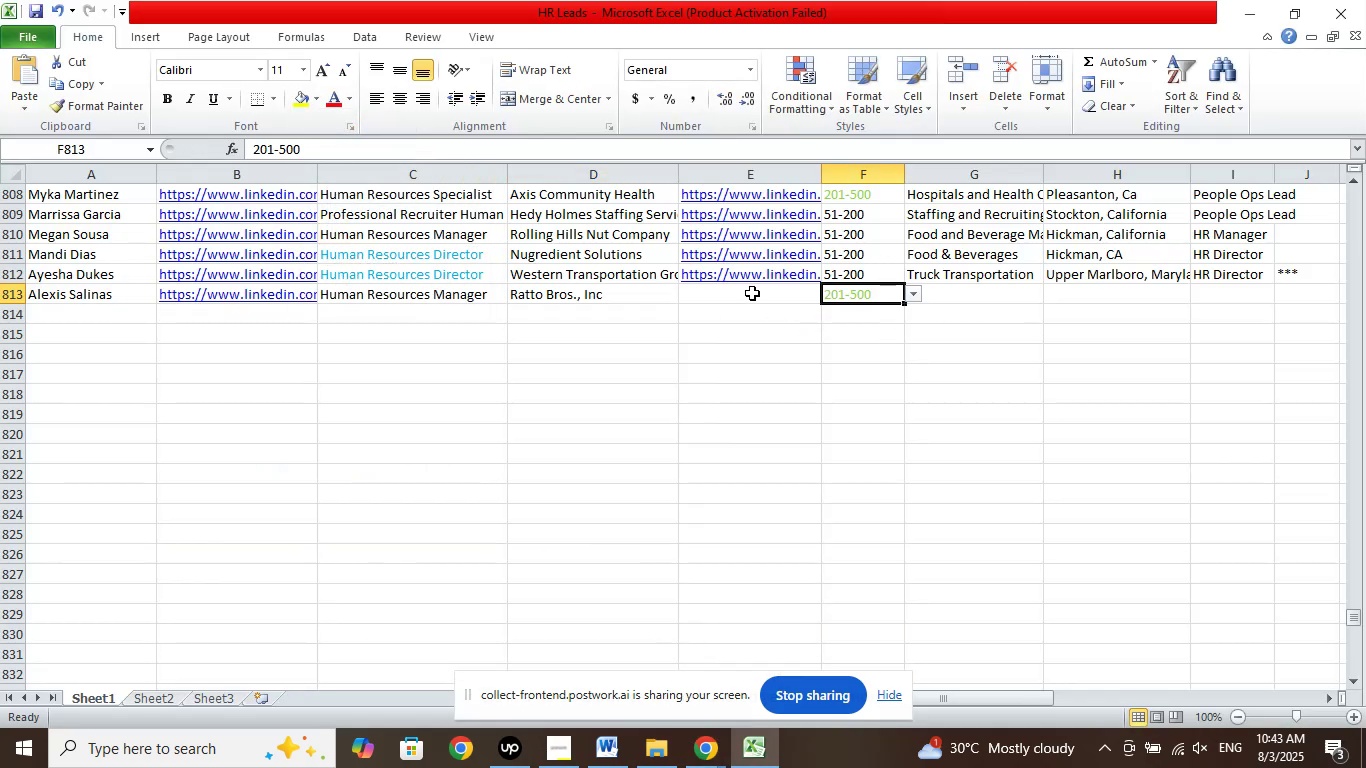 
left_click([752, 293])
 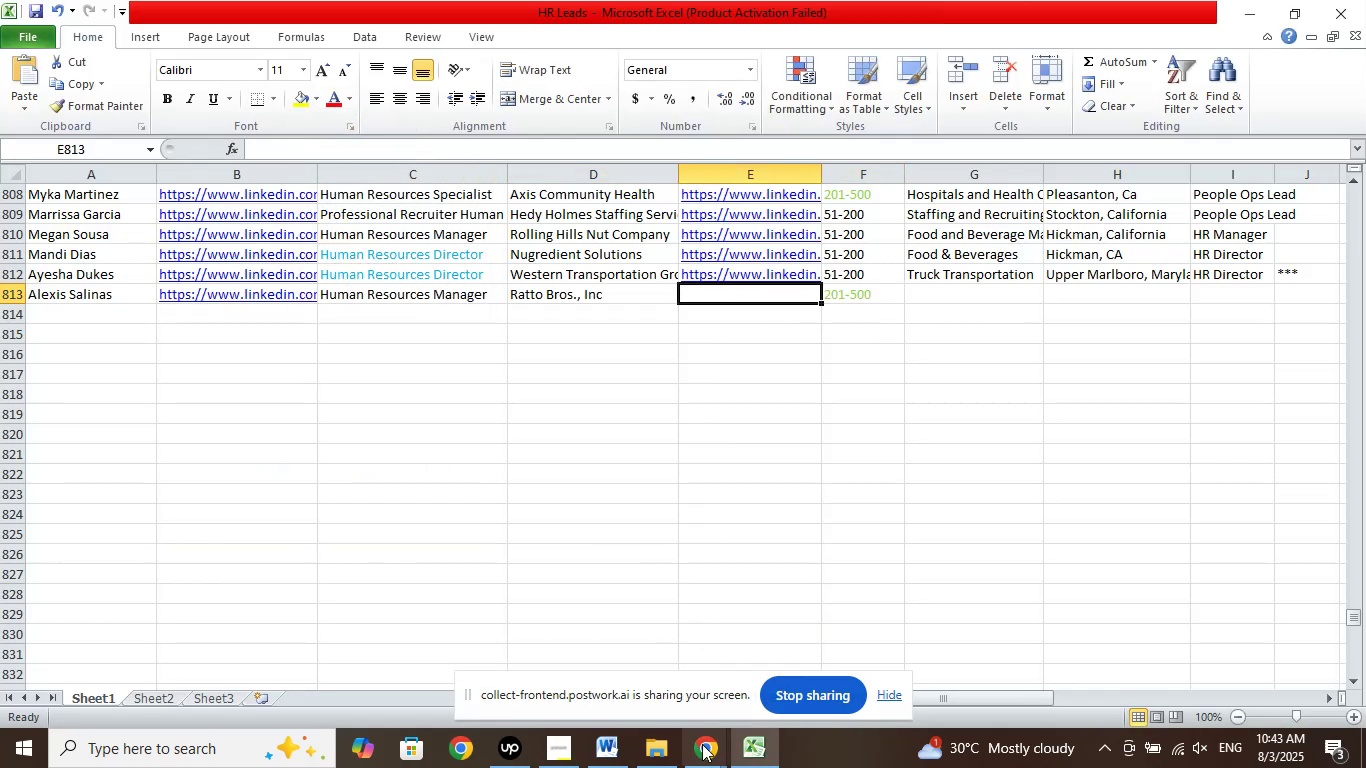 
left_click([703, 749])
 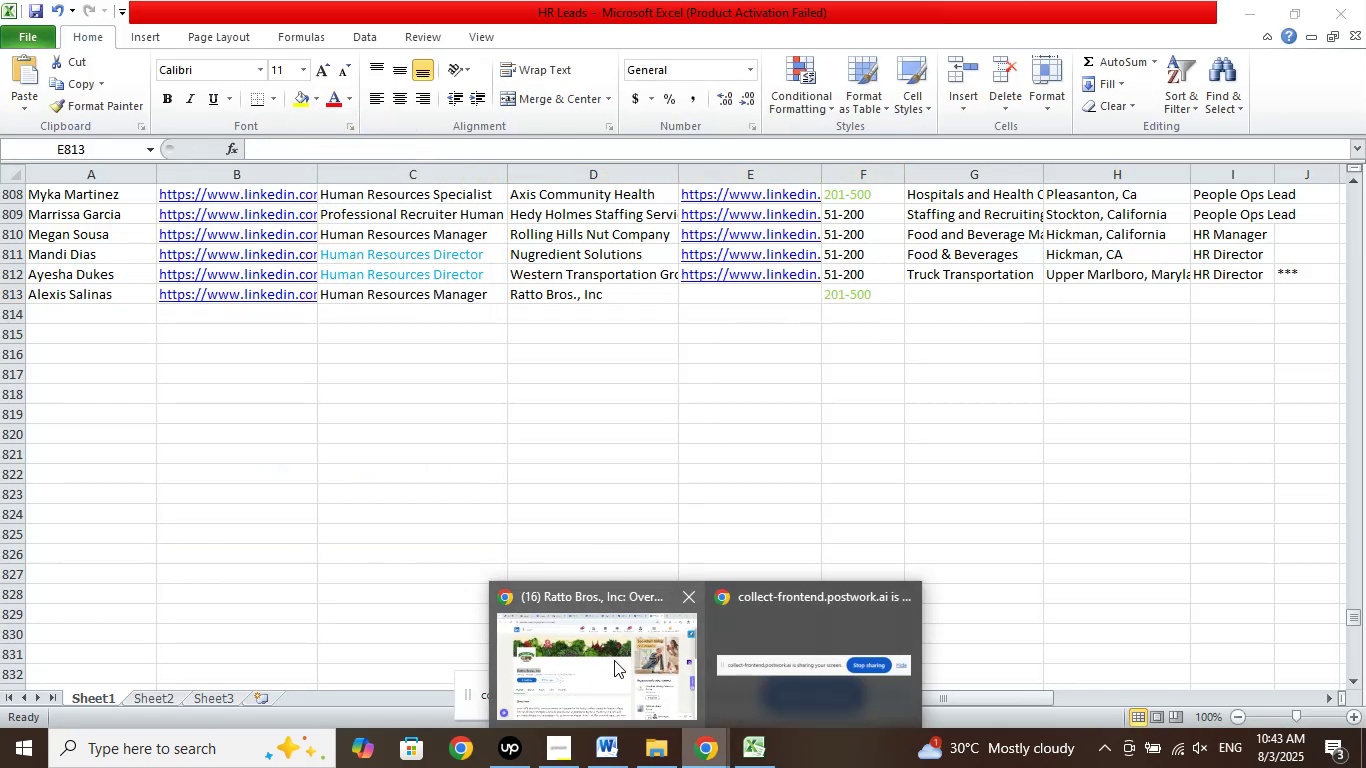 
left_click([614, 660])
 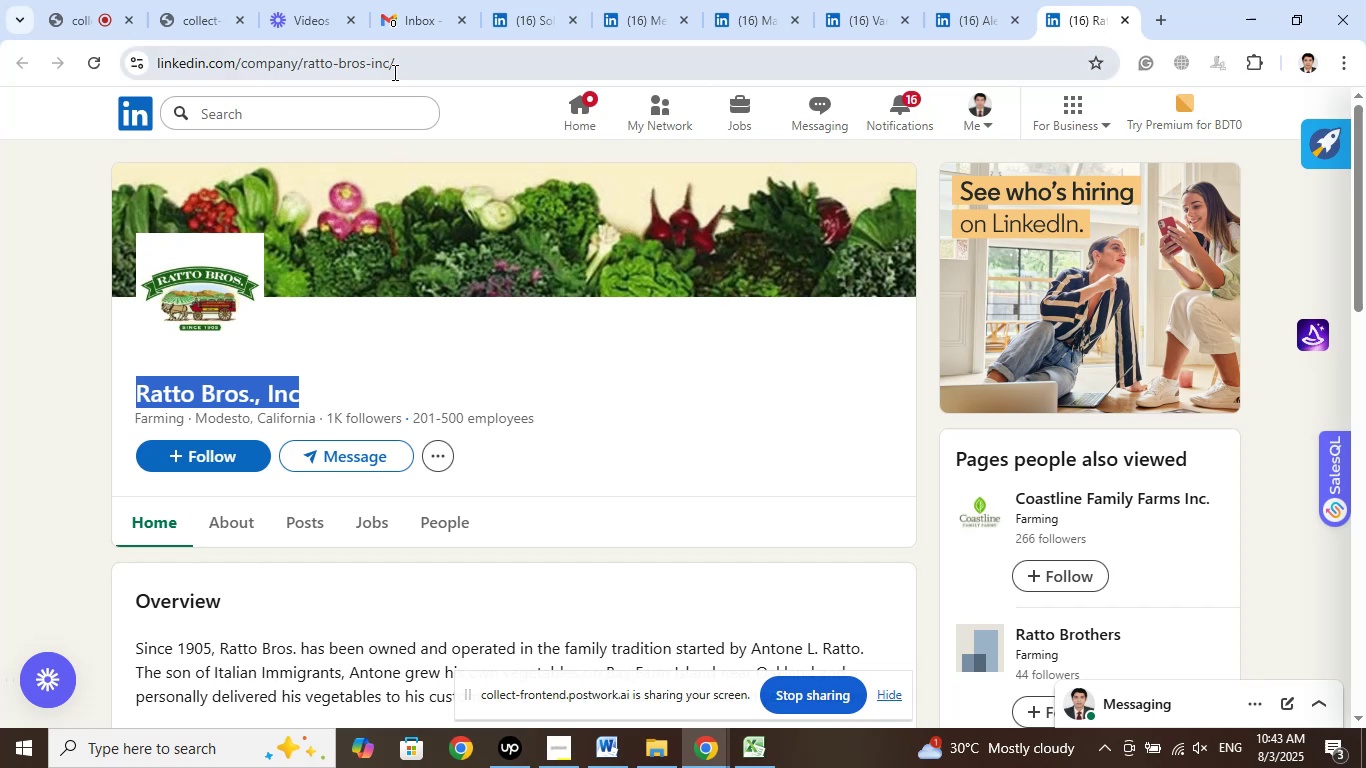 
left_click([393, 67])
 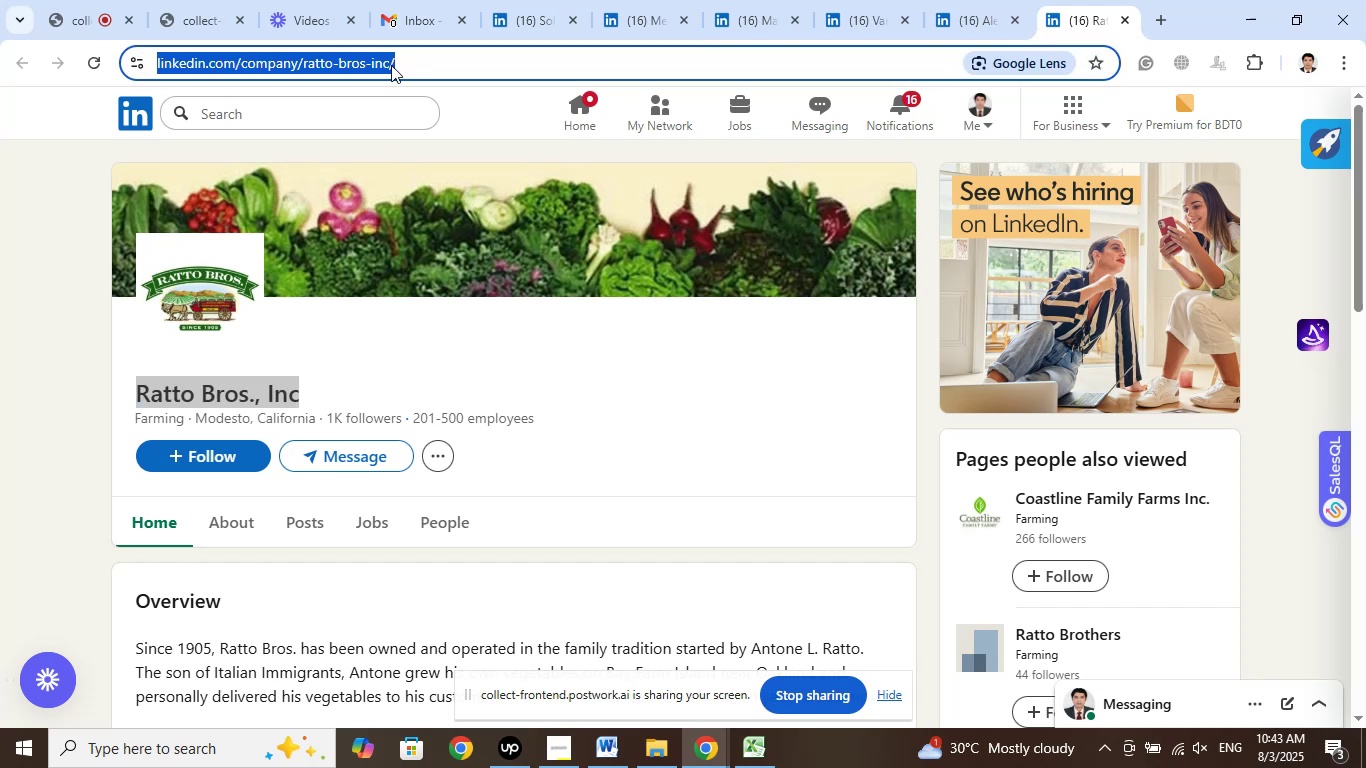 
right_click([391, 65])
 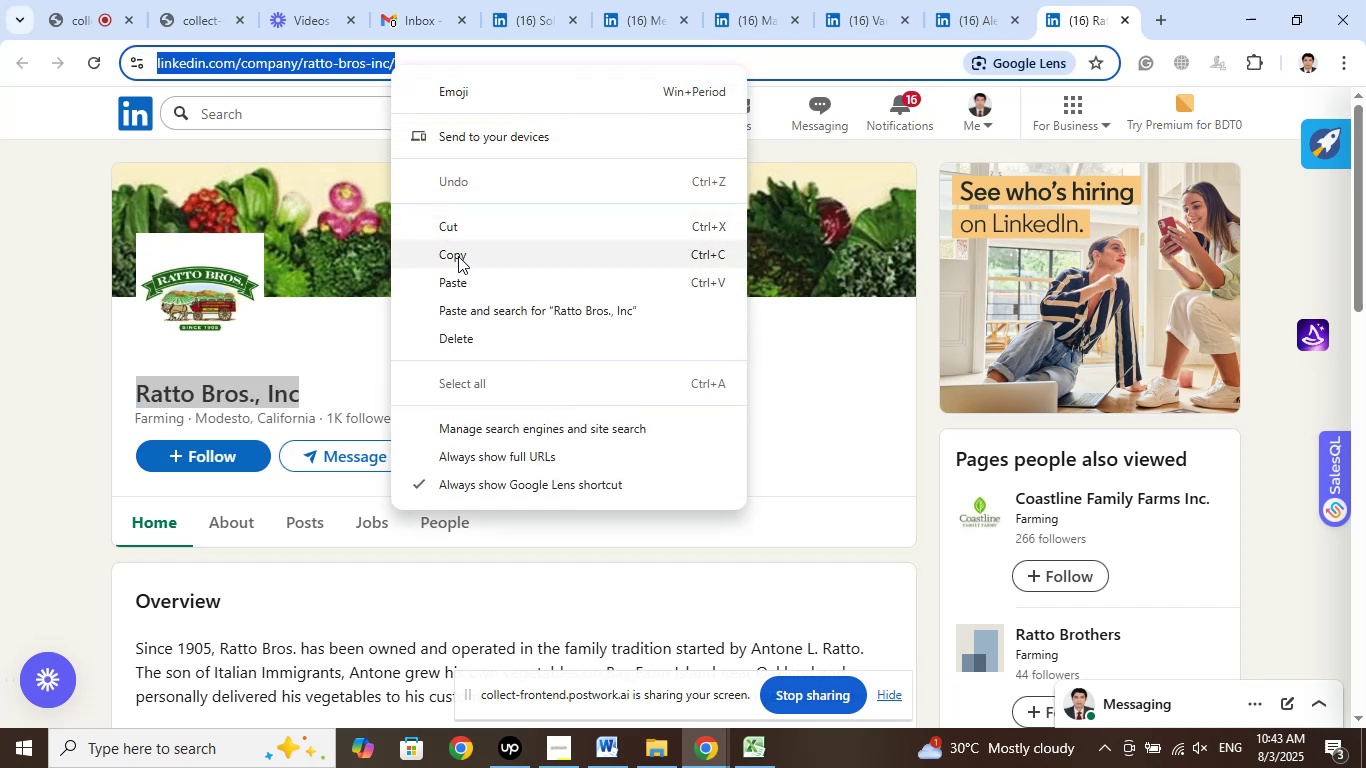 
left_click([458, 257])
 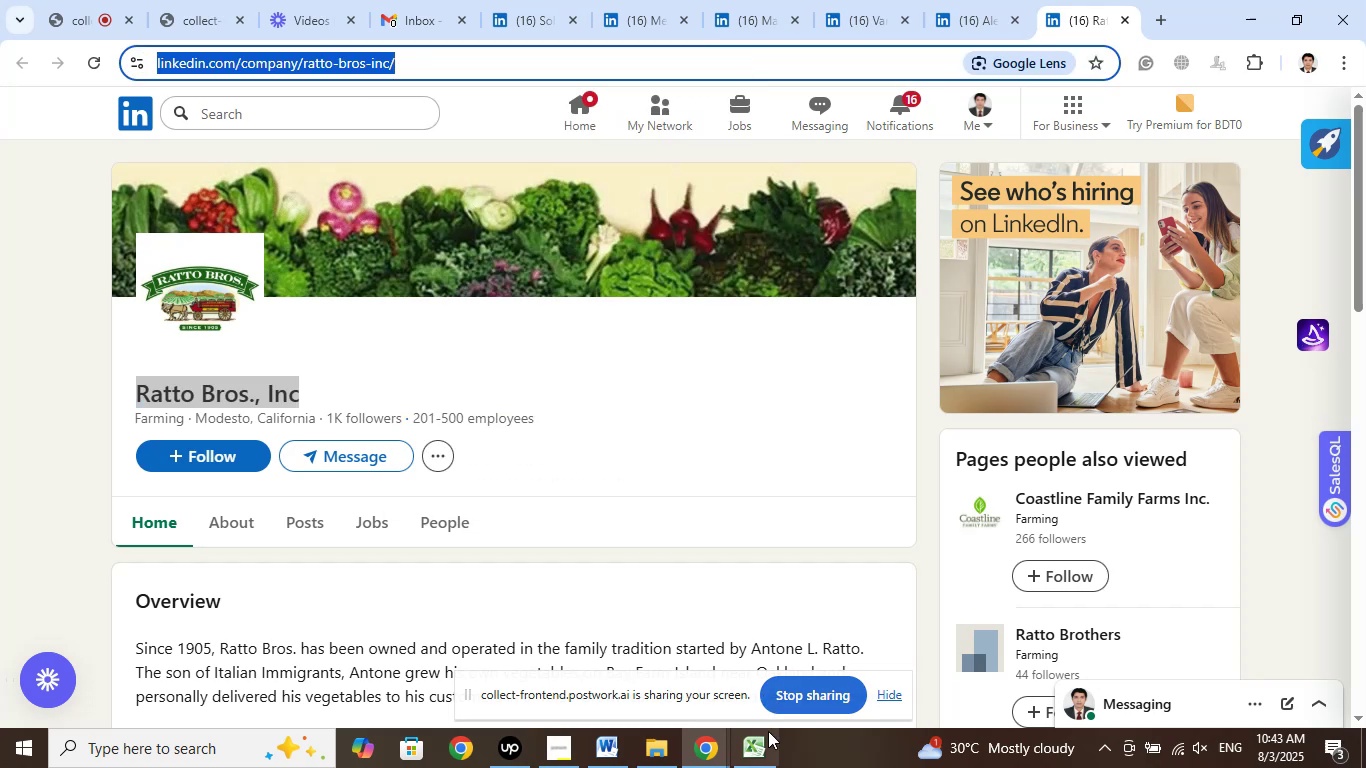 
left_click([764, 739])
 